 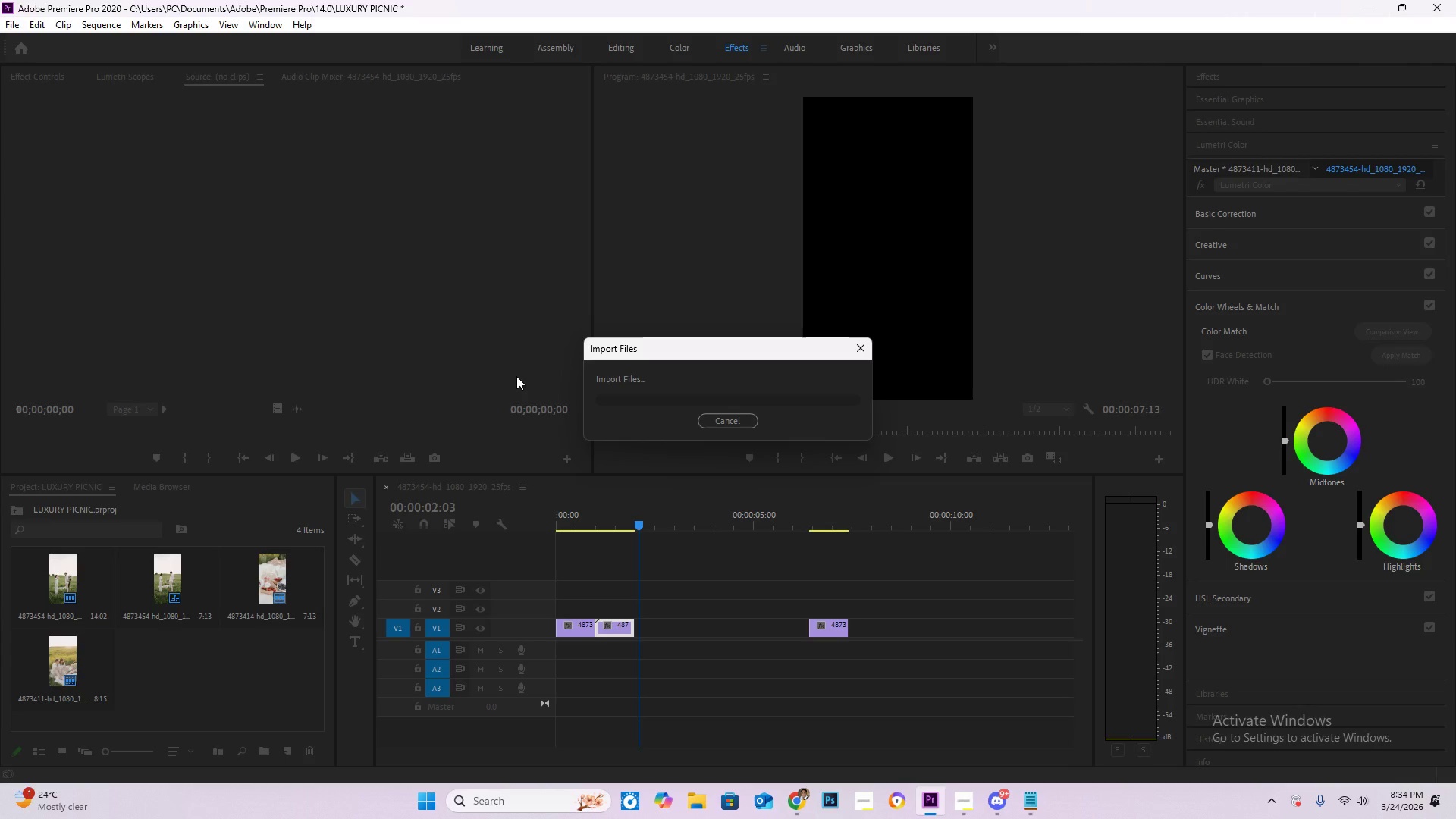 
left_click_drag(start_coordinate=[166, 664], to_coordinate=[686, 590])
 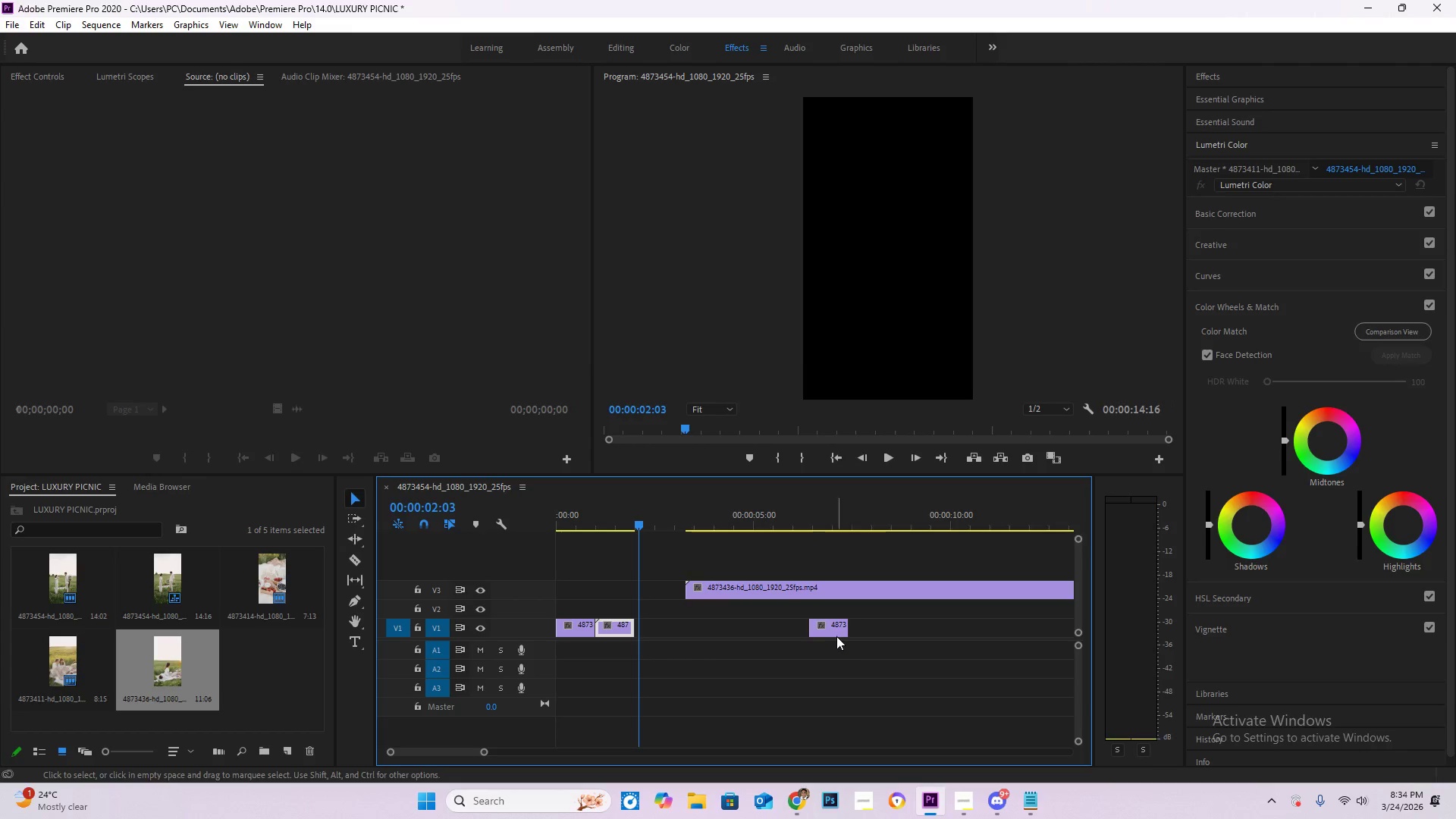 
hold_key(key=AltLeft, duration=0.52)
scroll: coordinate [821, 653], scroll_direction: down, amount: 10.0
 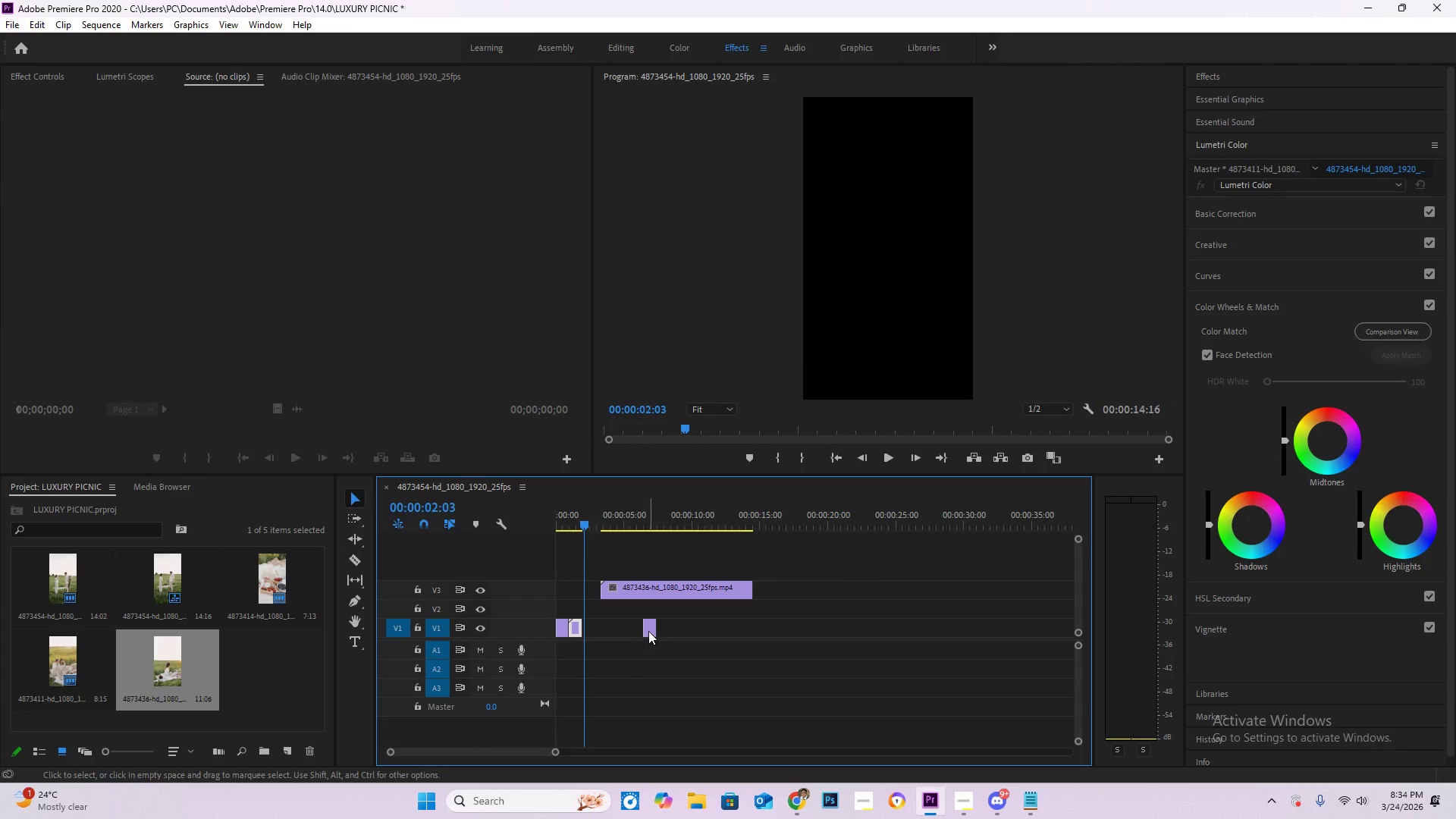 
left_click_drag(start_coordinate=[648, 631], to_coordinate=[934, 629])
 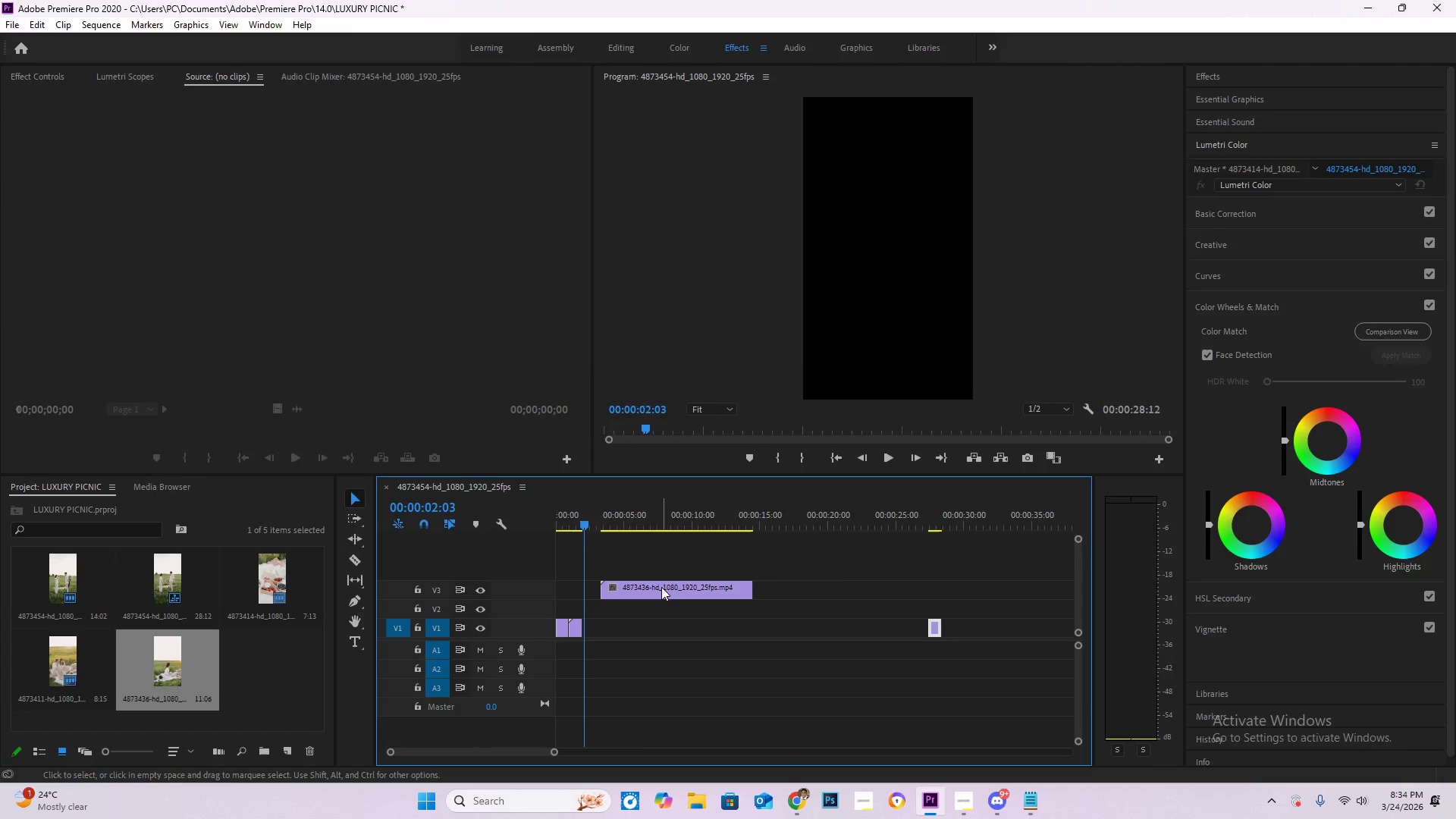 
left_click_drag(start_coordinate=[661, 588], to_coordinate=[630, 633])
 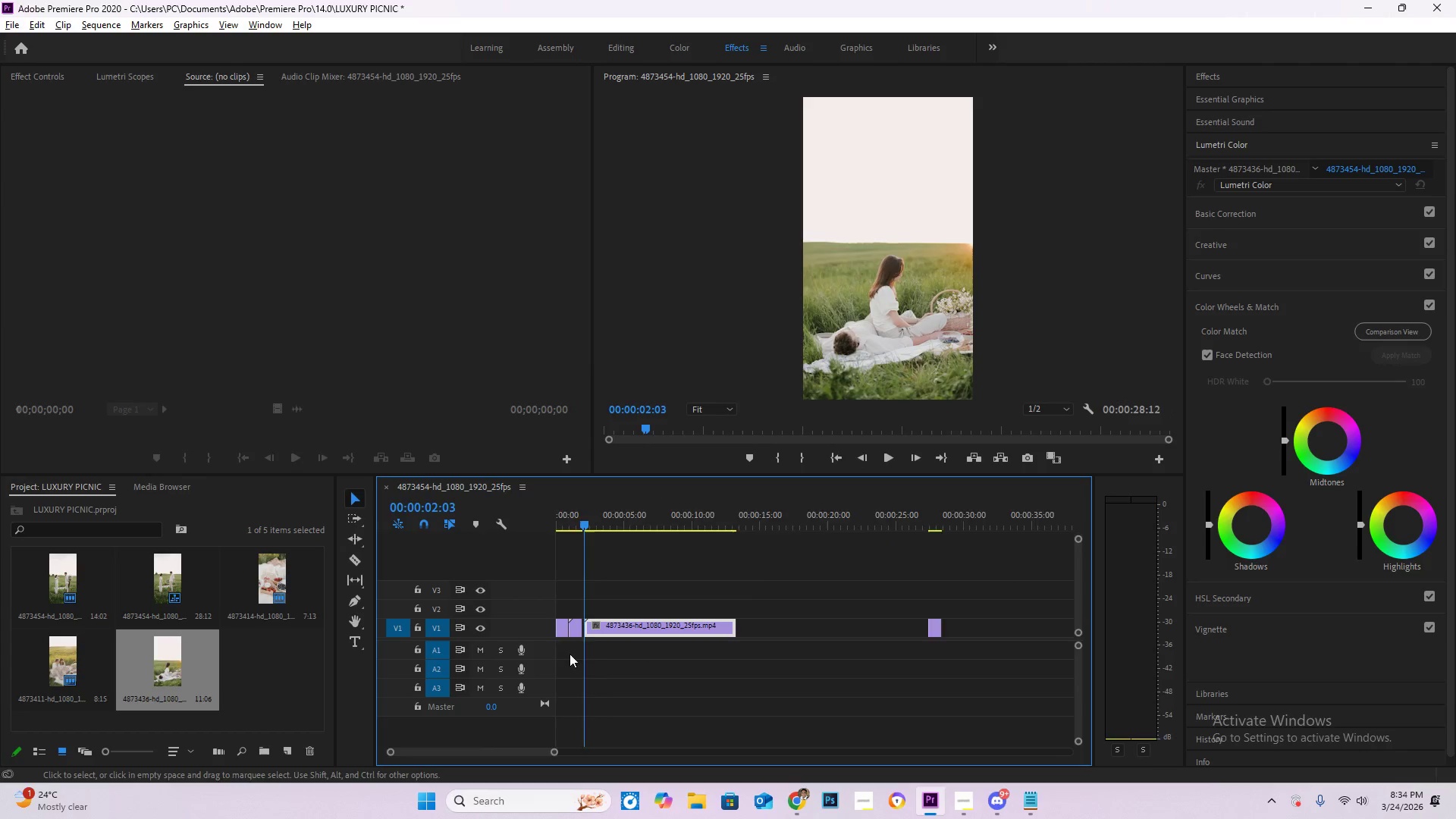 
hold_key(key=AltLeft, duration=0.75)
scroll: coordinate [619, 656], scroll_direction: up, amount: 16.0
 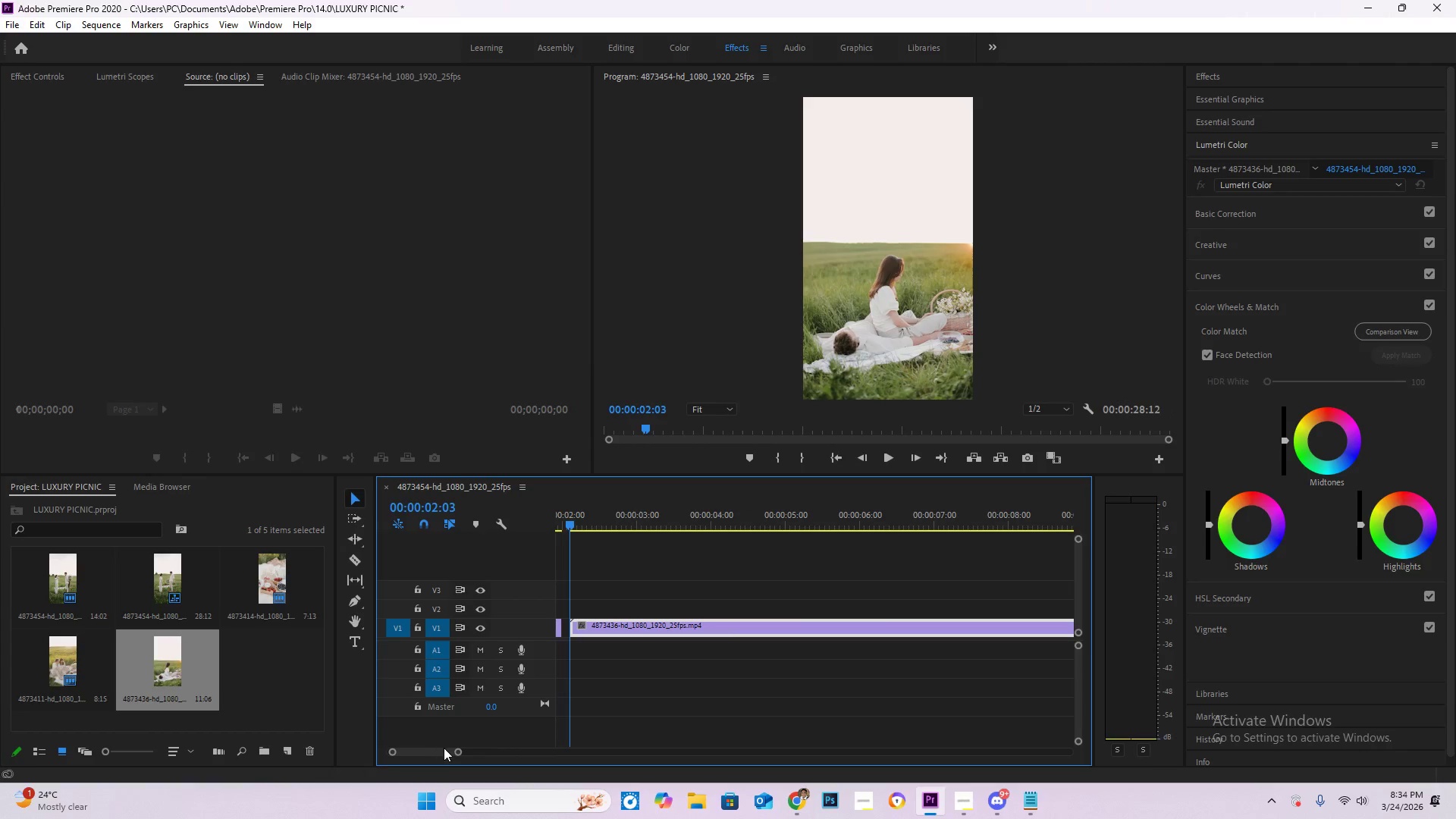 
left_click_drag(start_coordinate=[441, 748], to_coordinate=[387, 747])
 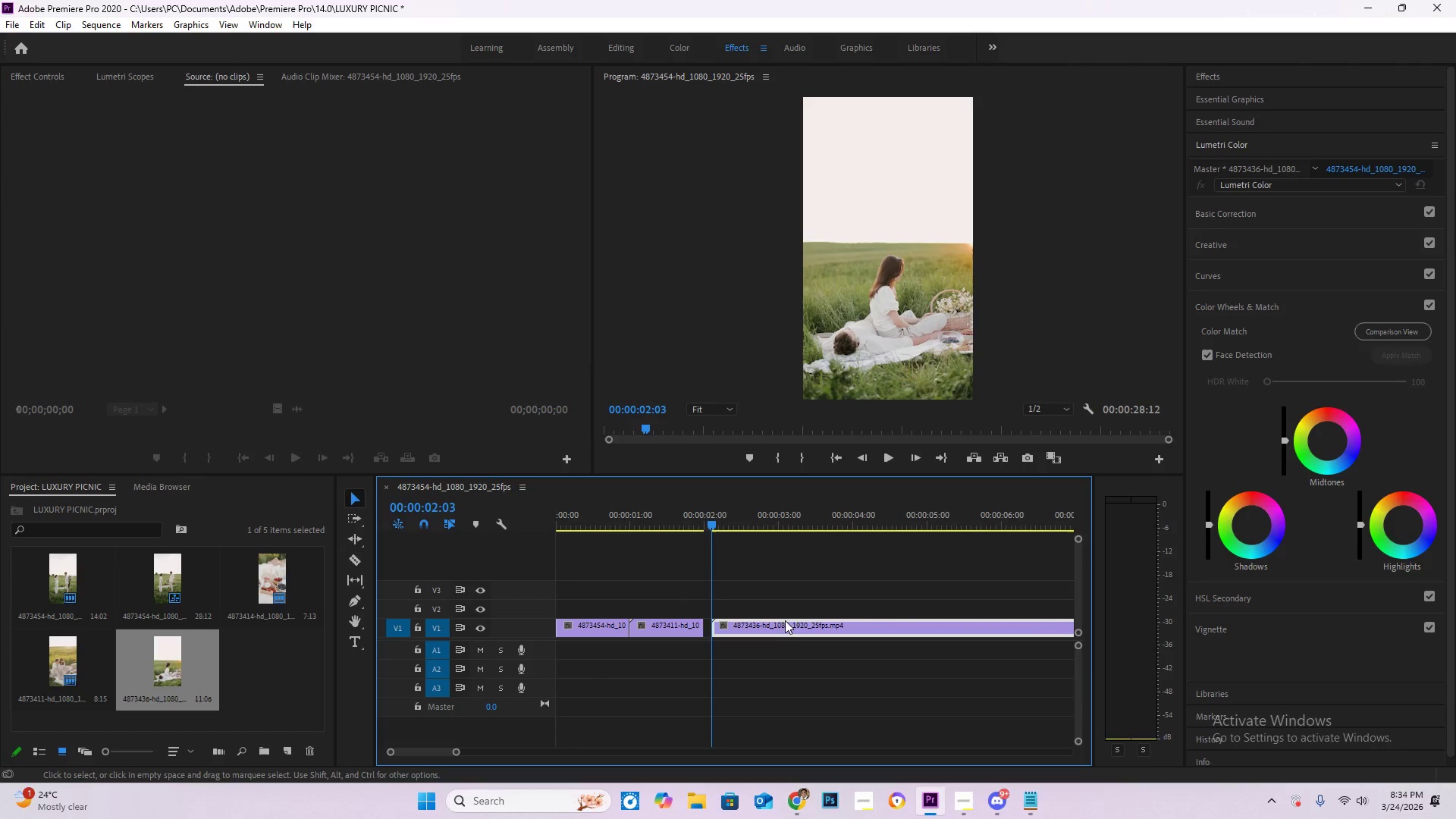 
left_click_drag(start_coordinate=[781, 618], to_coordinate=[764, 621])
 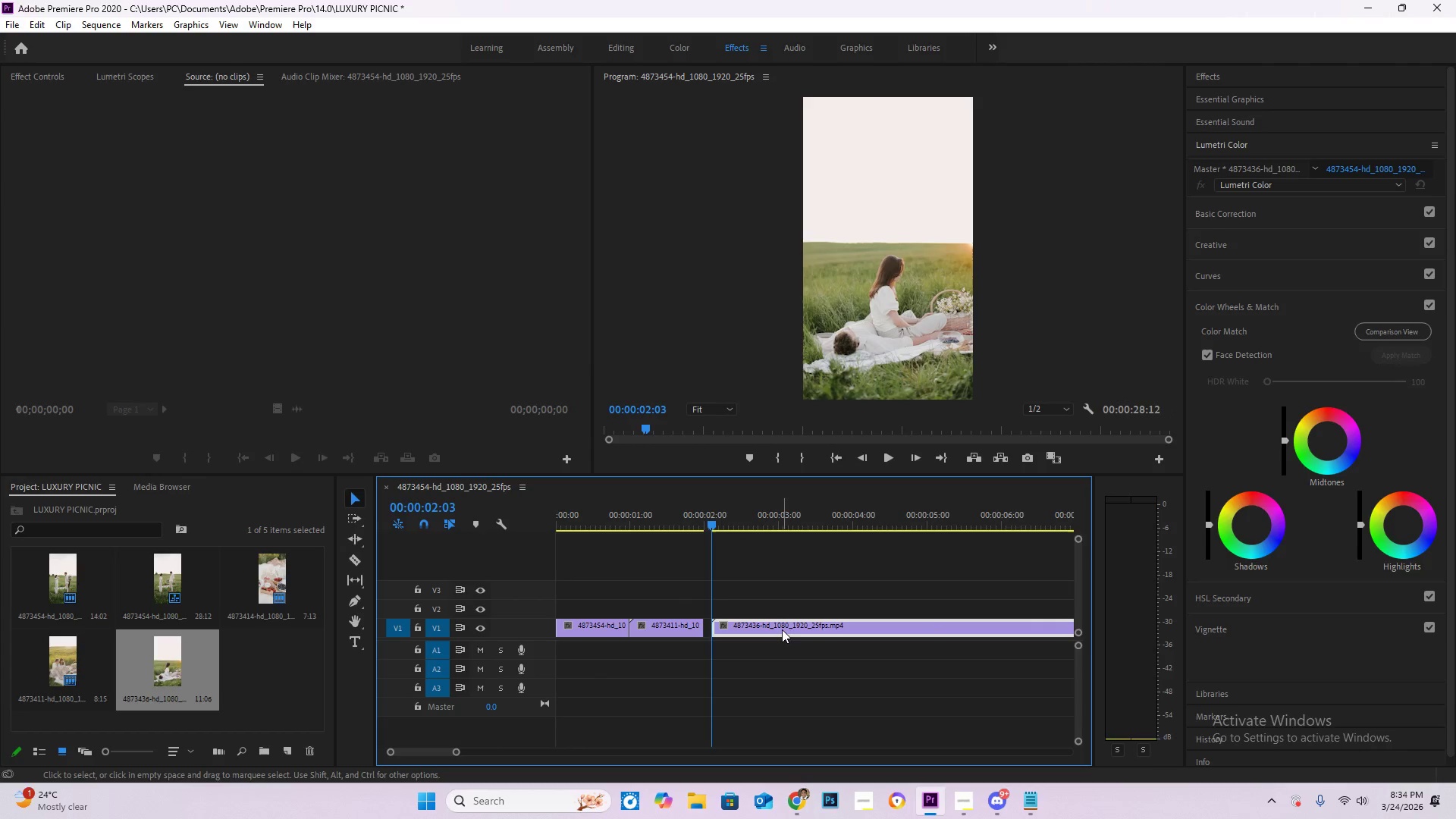 
left_click_drag(start_coordinate=[780, 629], to_coordinate=[769, 632])
 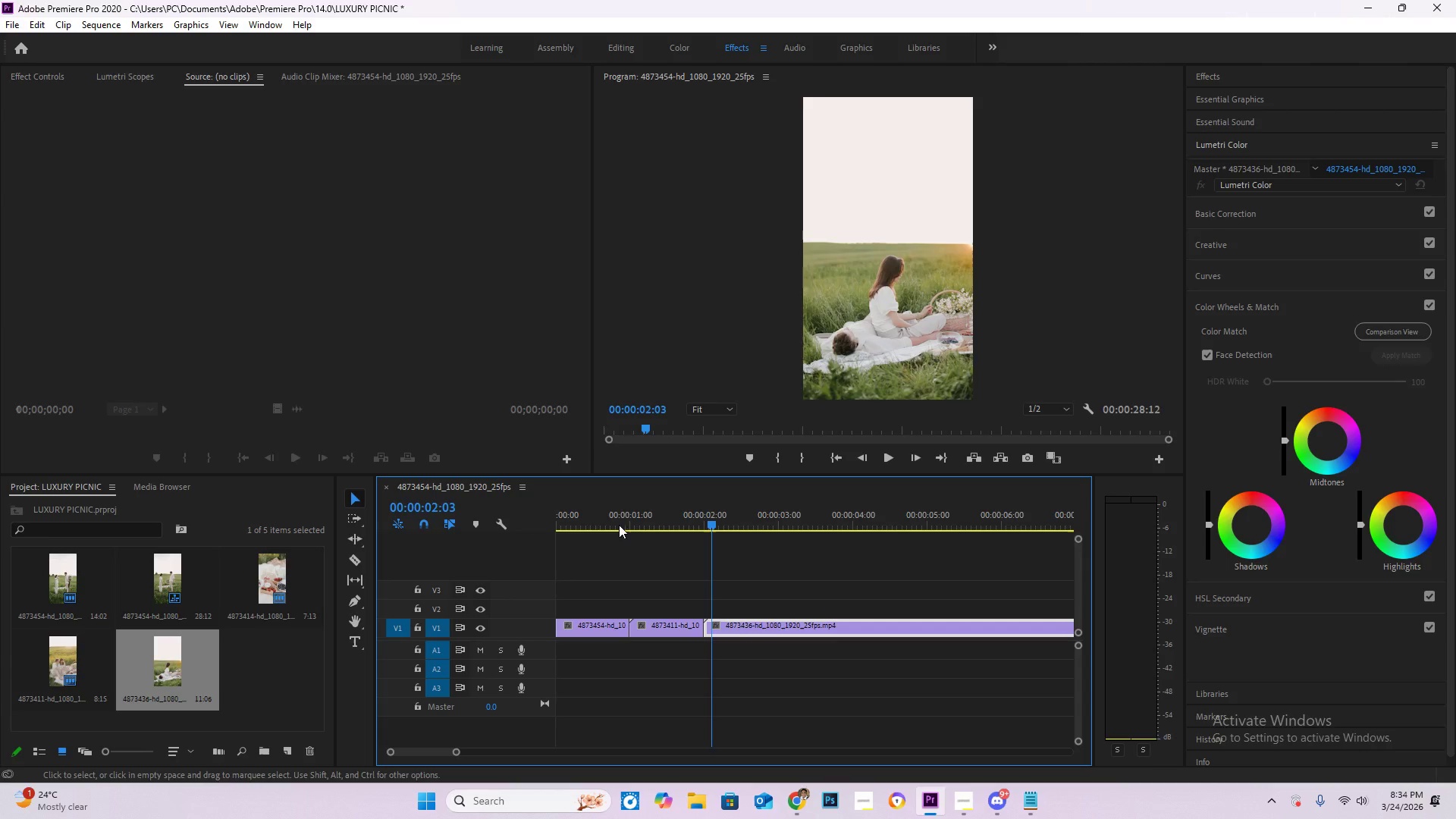 
left_click_drag(start_coordinate=[615, 524], to_coordinate=[775, 554])
 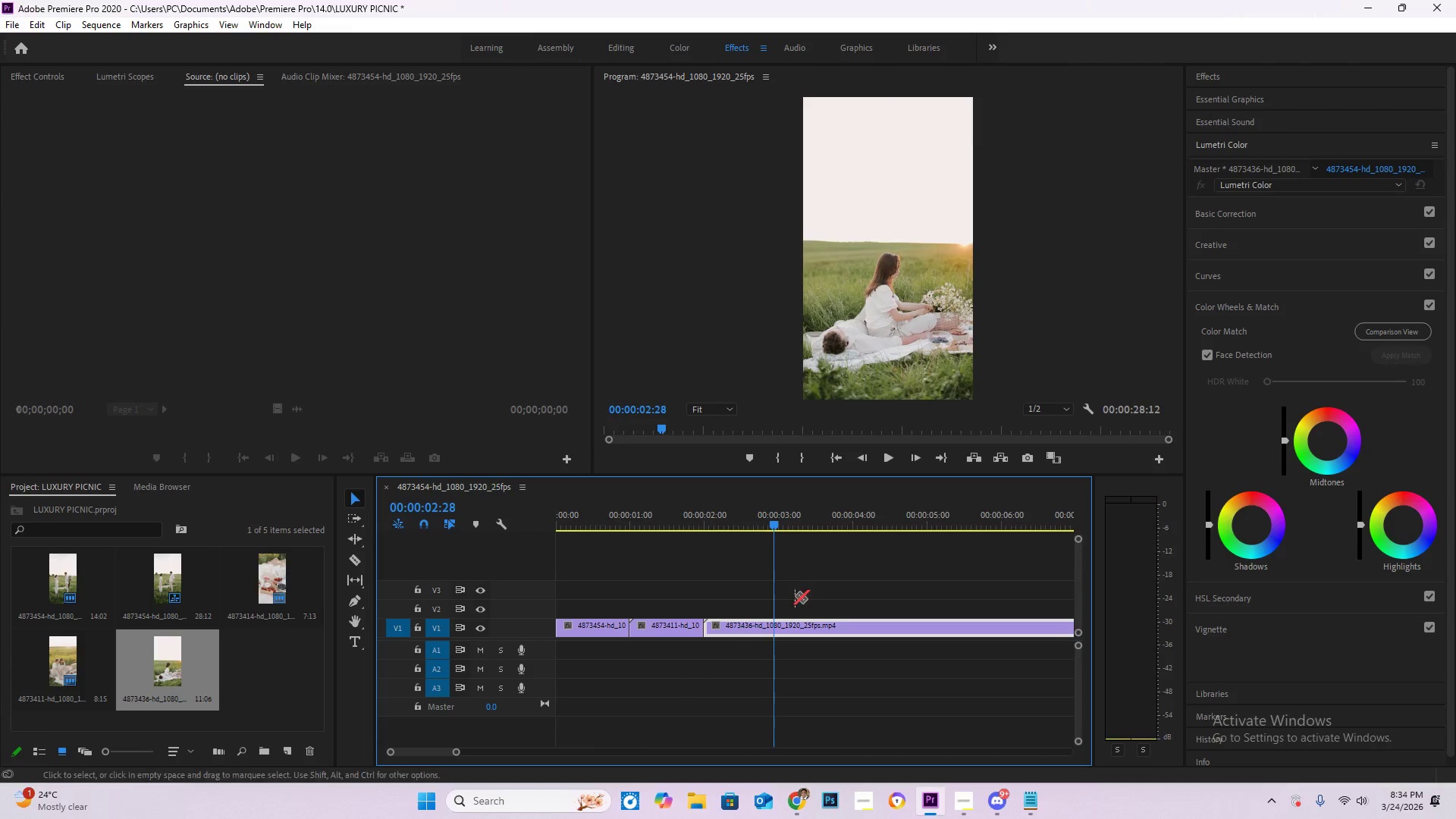 
key(C)
 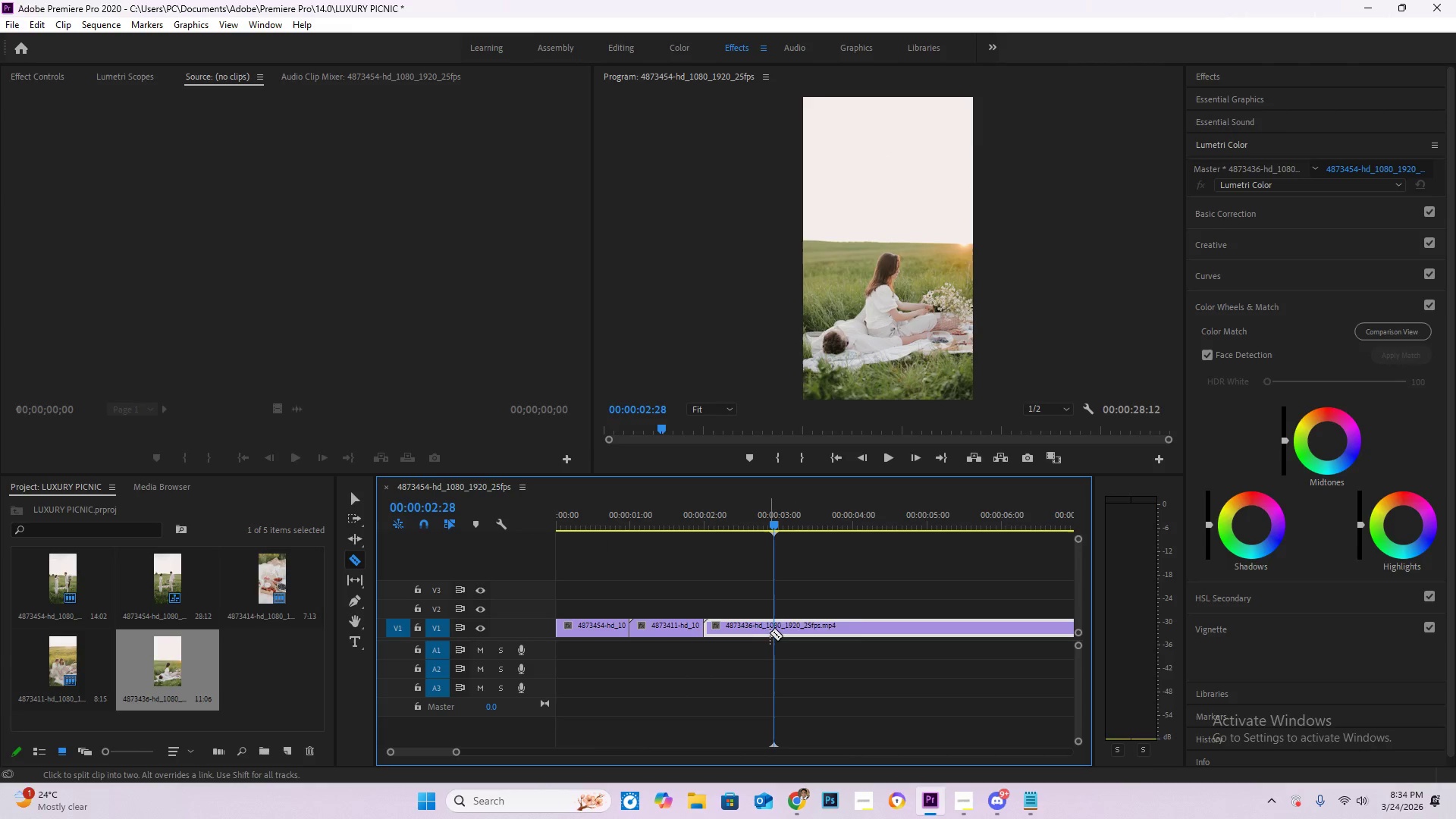 
left_click([770, 632])
 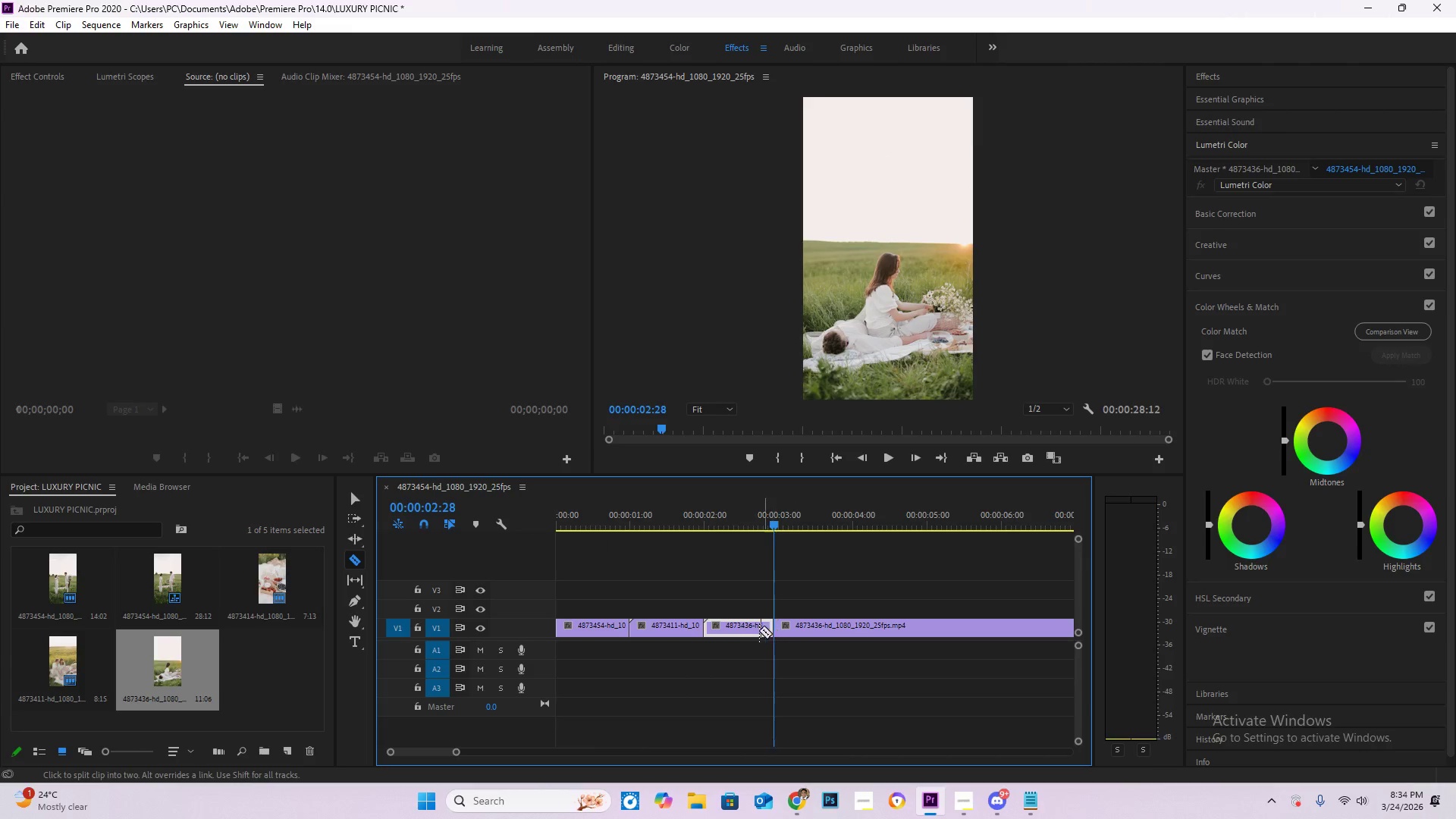 
key(V)
 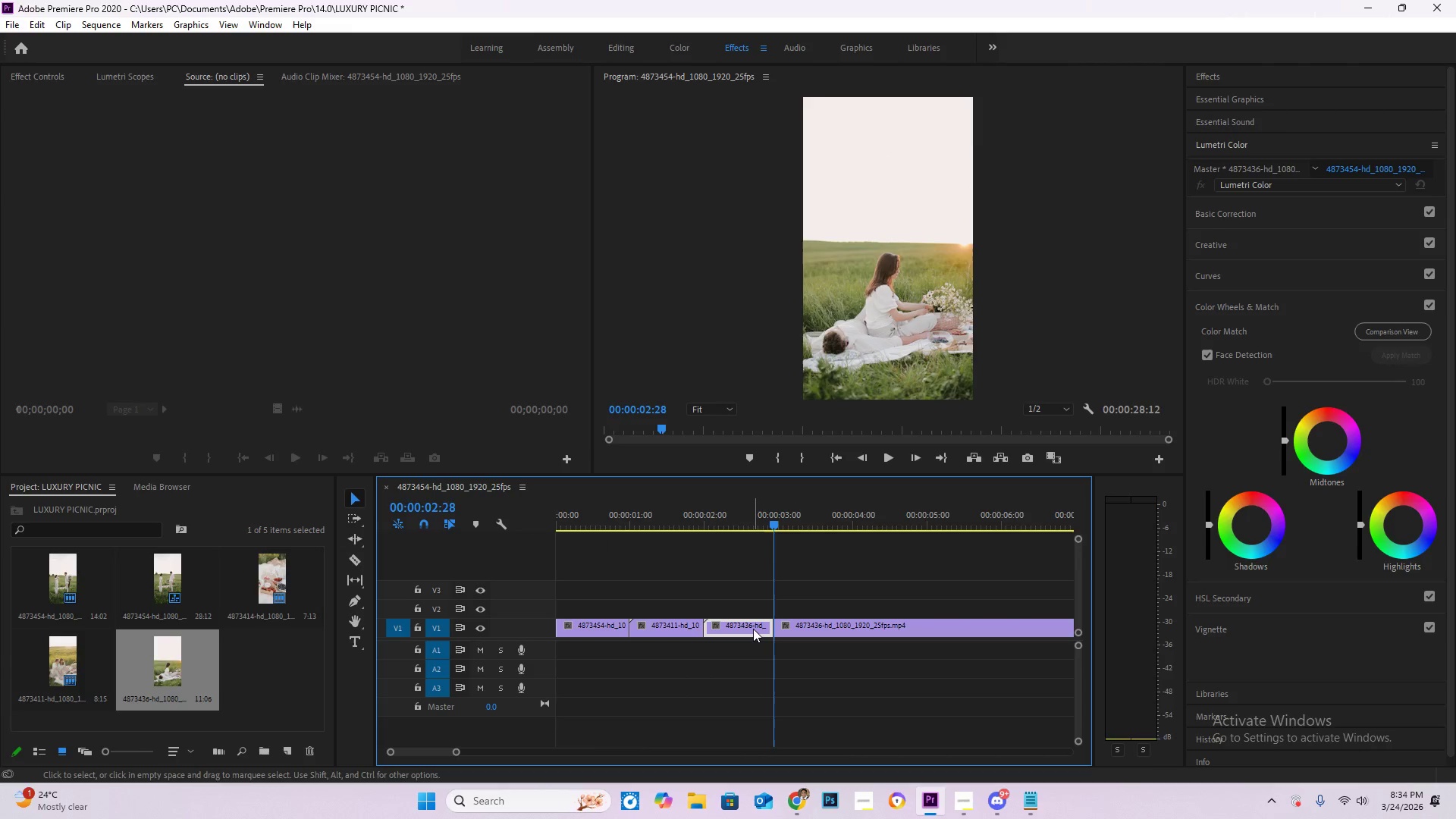 
double_click([753, 629])
 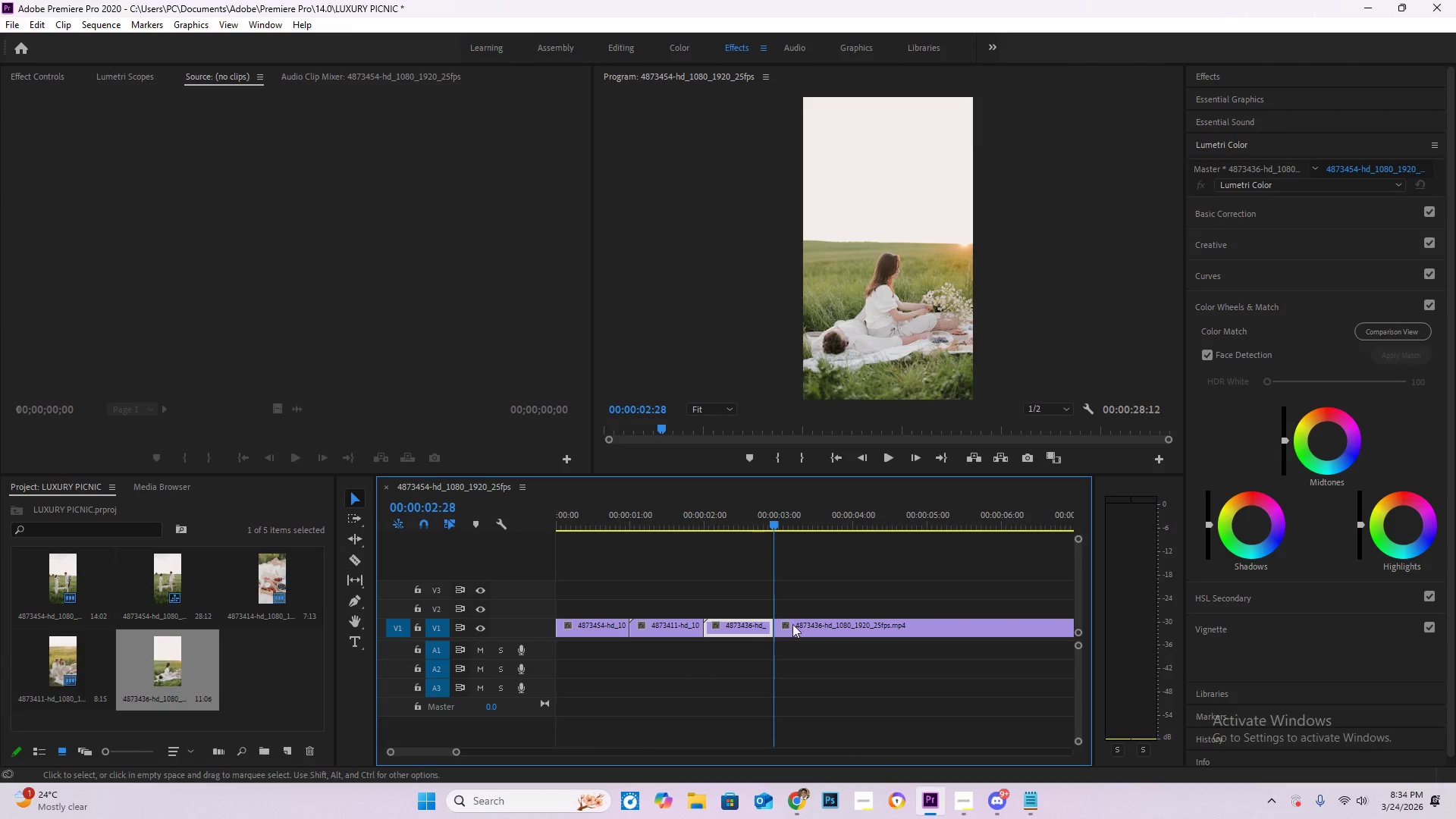 
key(Delete)
 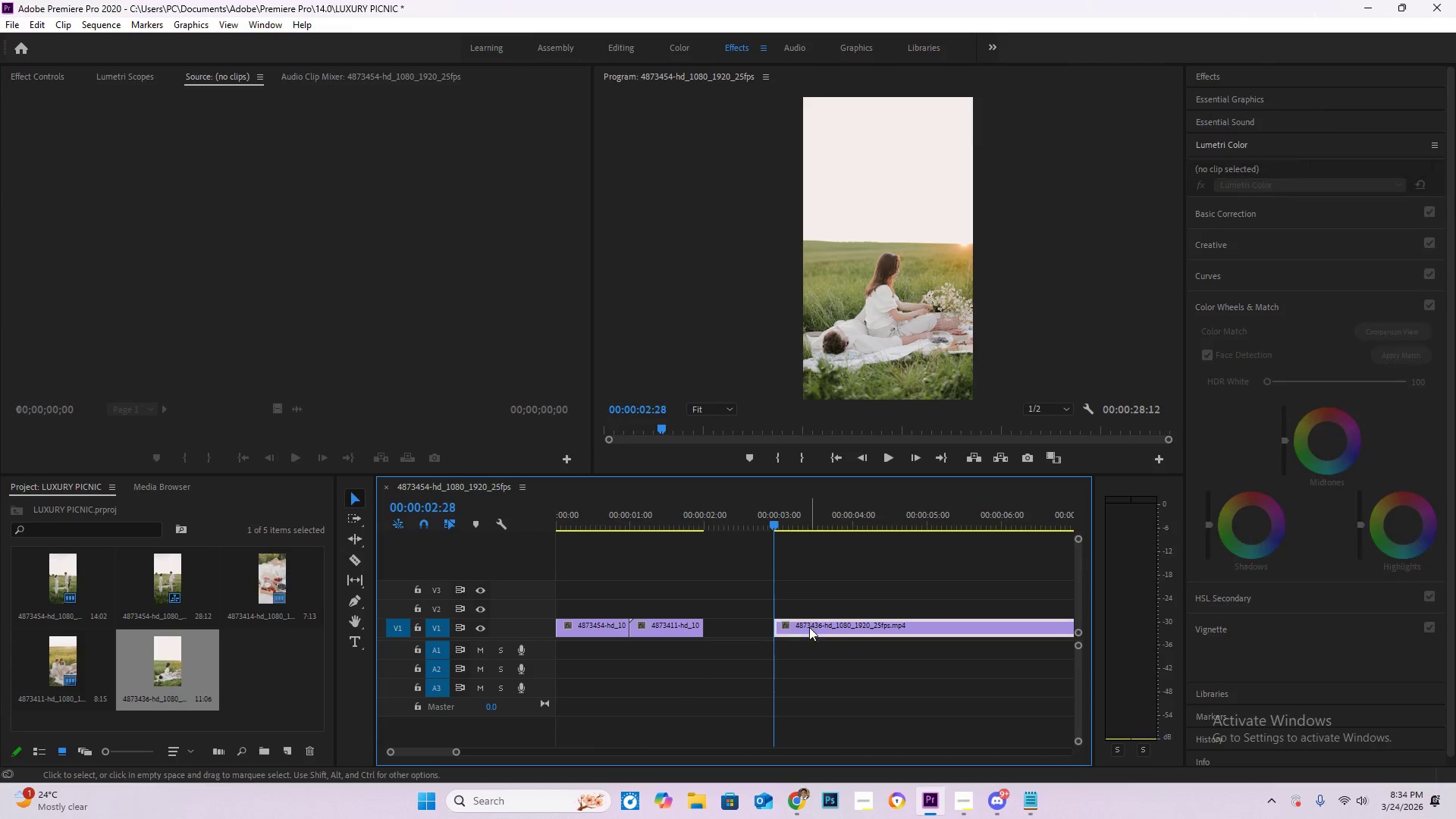 
left_click_drag(start_coordinate=[811, 626], to_coordinate=[746, 627])
 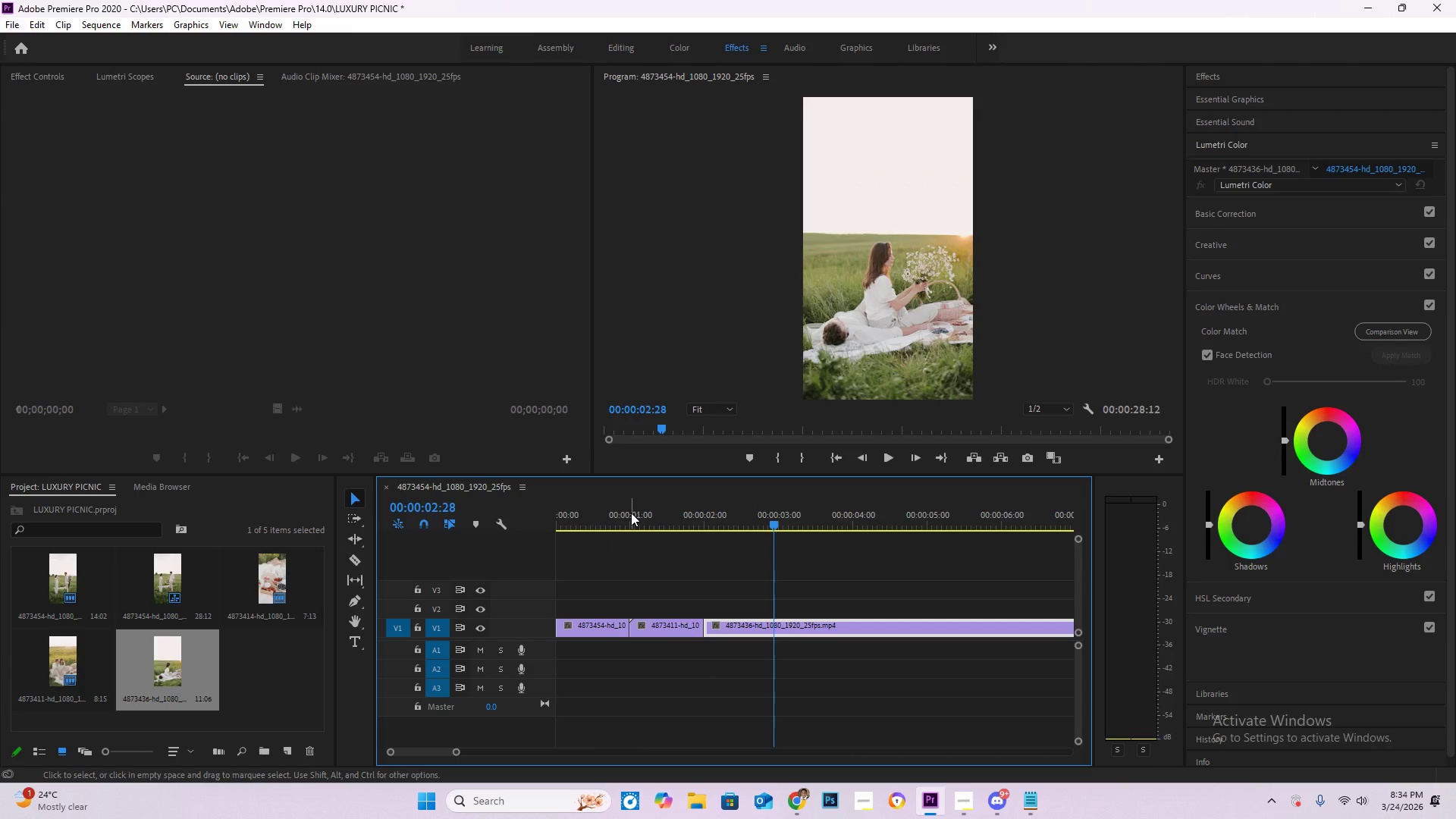 
left_click_drag(start_coordinate=[632, 513], to_coordinate=[782, 543])
 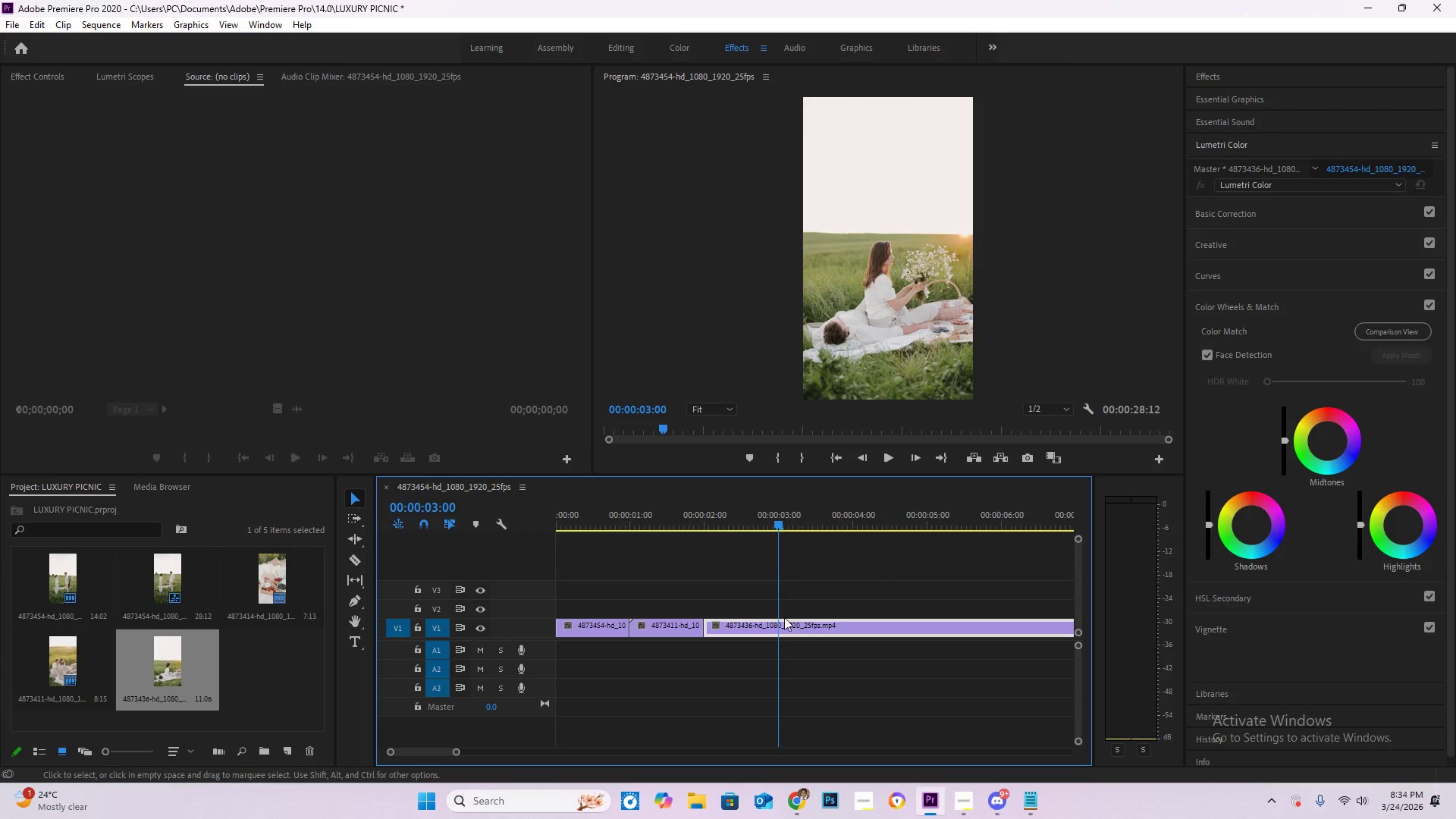 
key(C)
 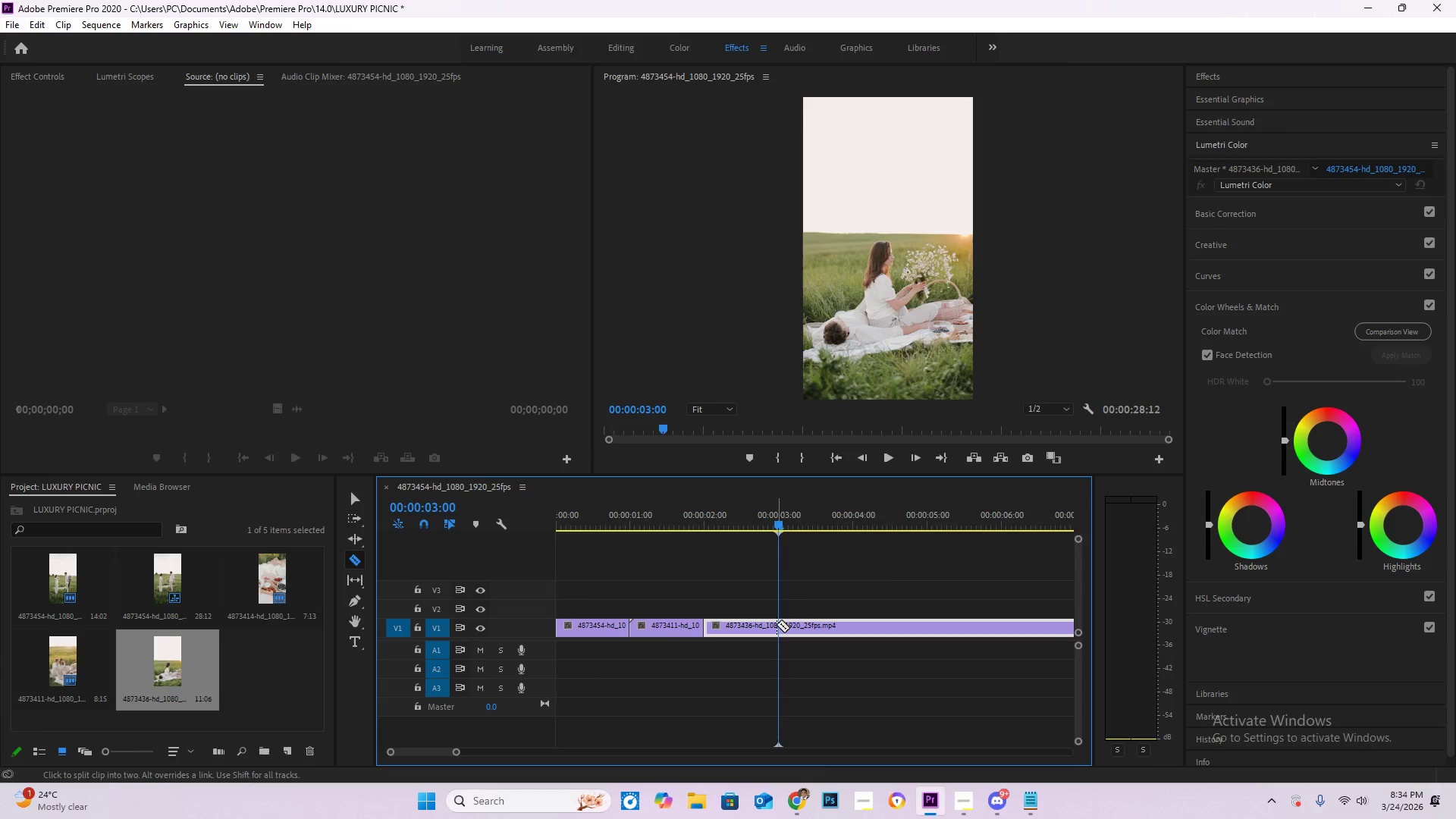 
left_click([777, 624])
 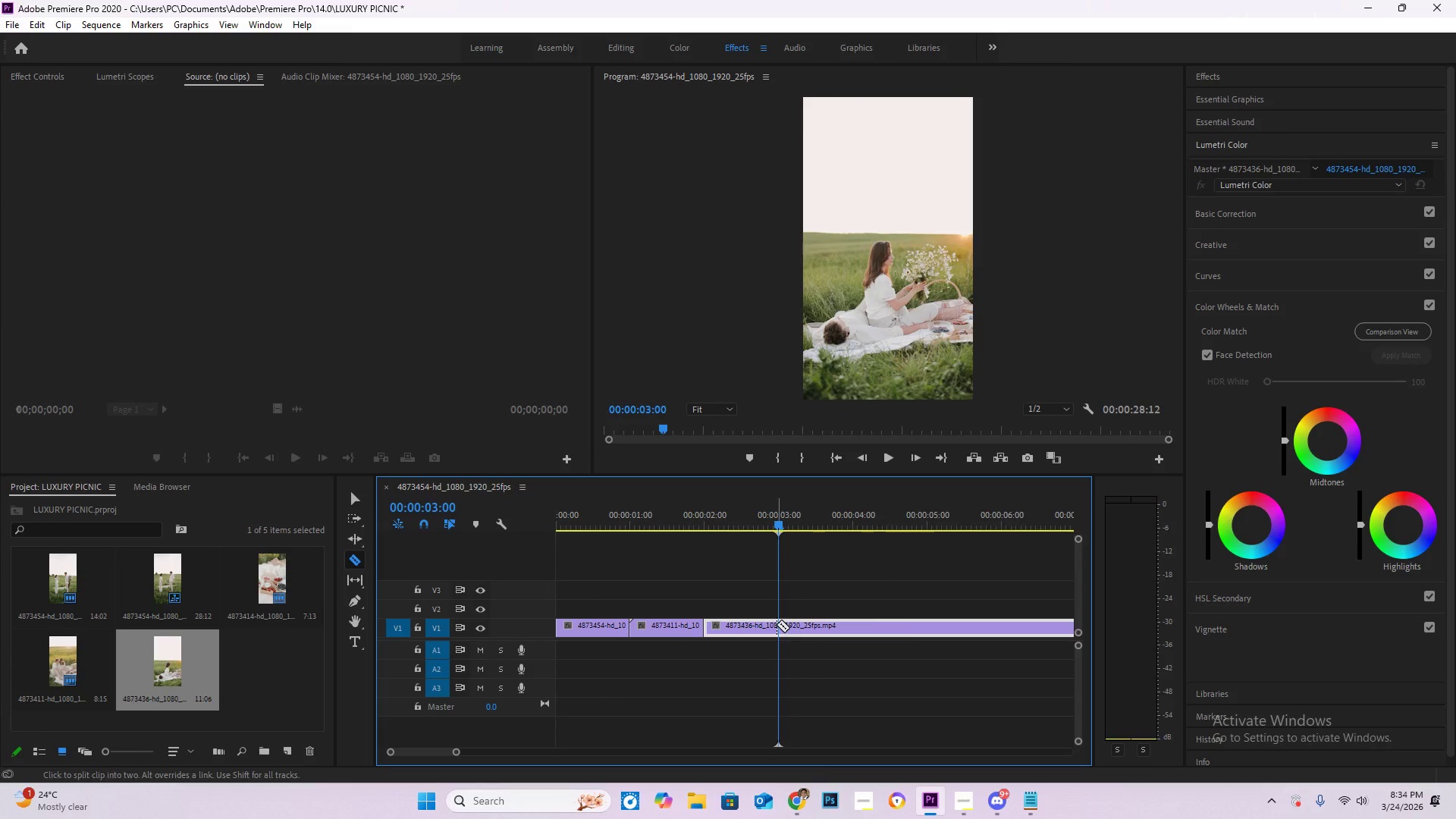 
key(V)
 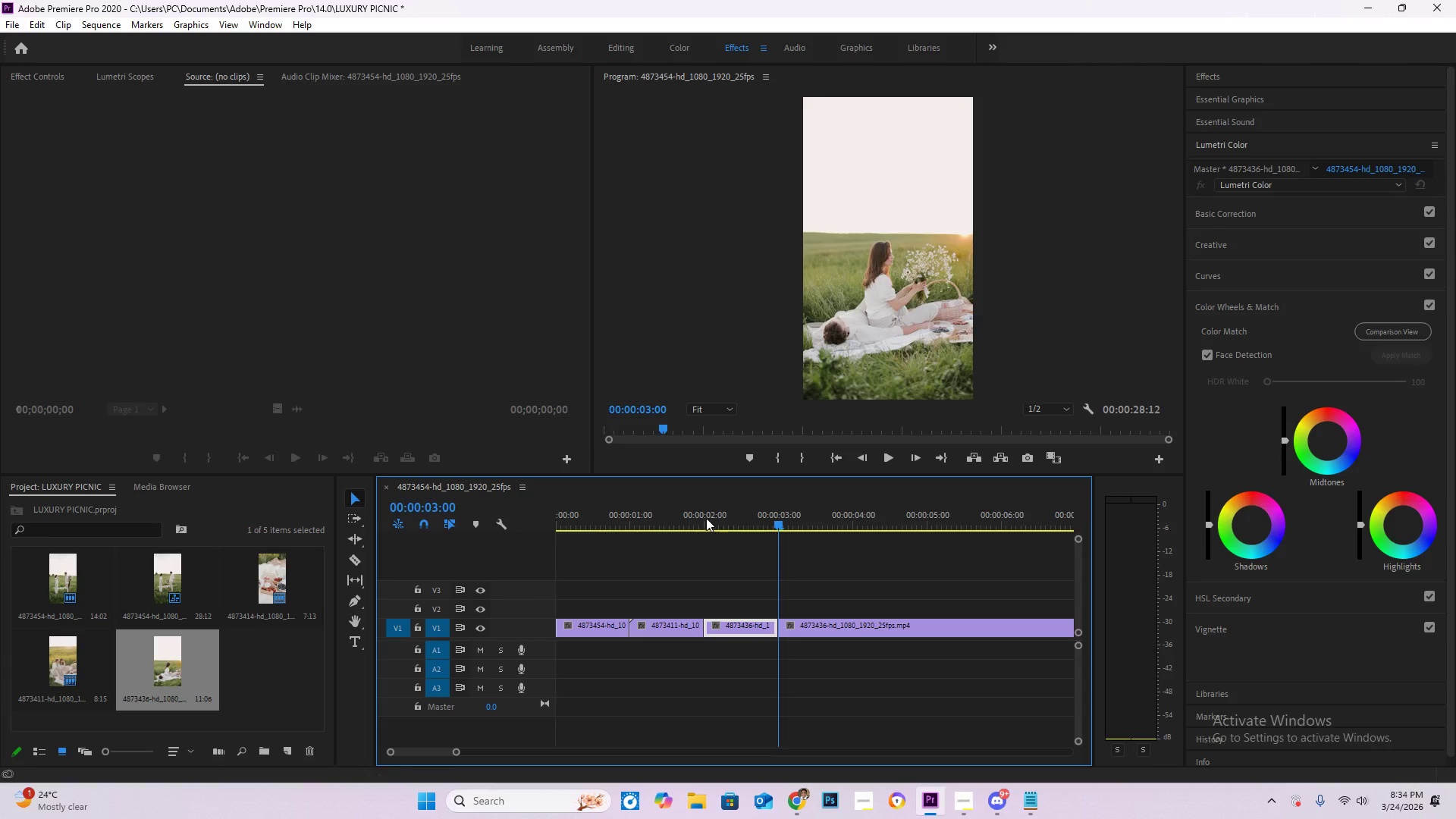 
left_click_drag(start_coordinate=[702, 516], to_coordinate=[686, 529])
 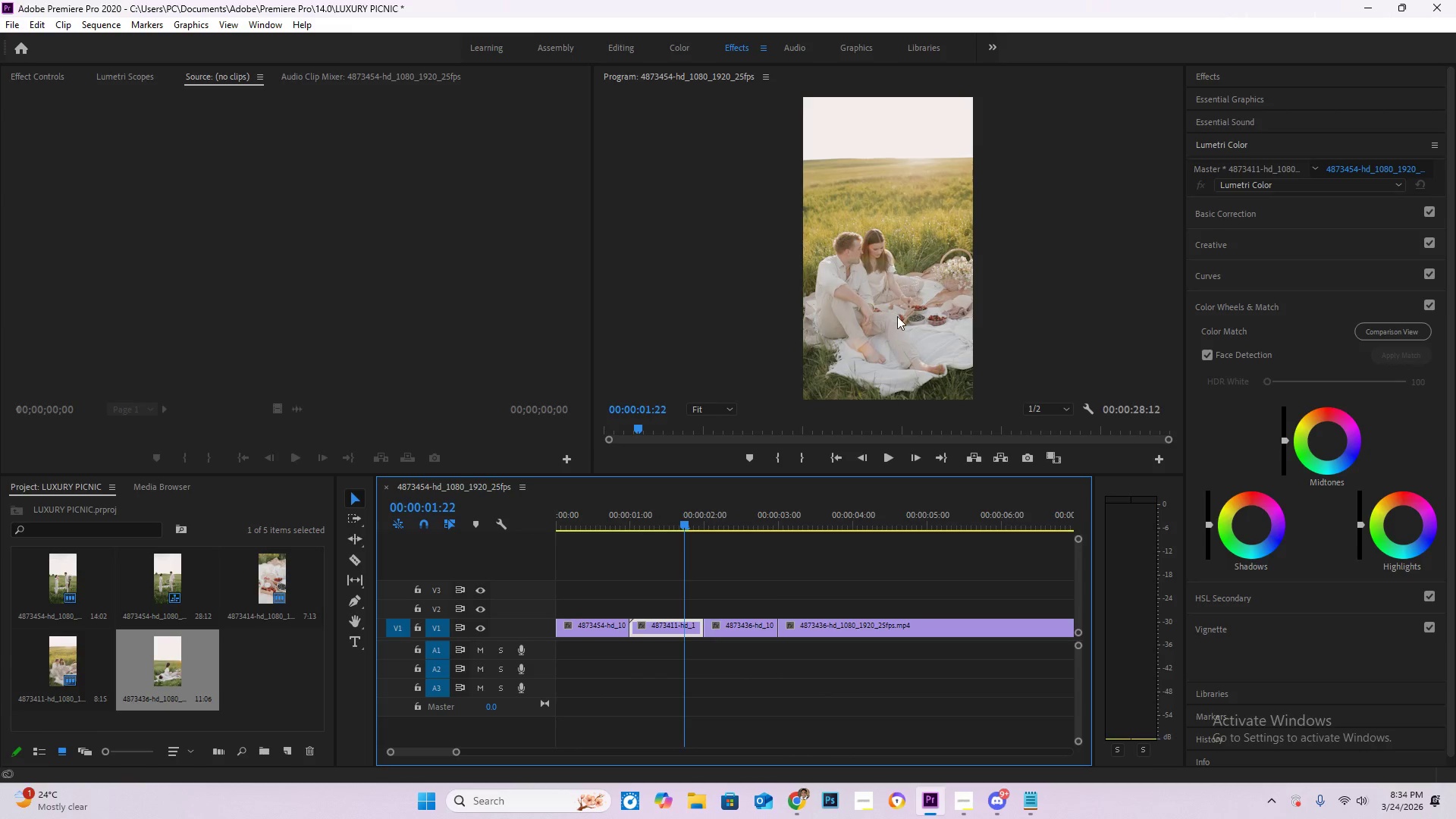 
double_click([897, 315])
 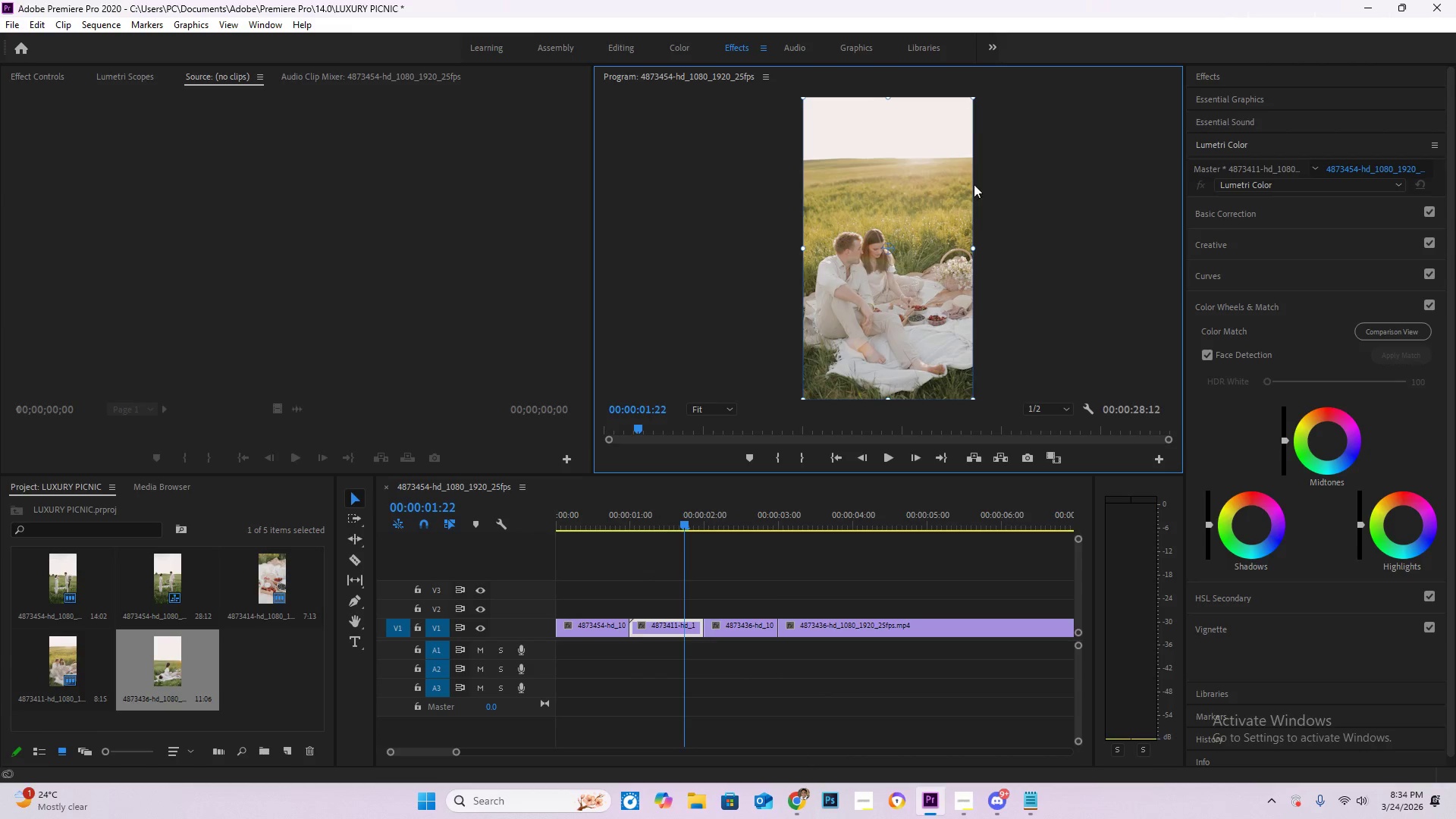 
left_click_drag(start_coordinate=[975, 250], to_coordinate=[1193, 240])
 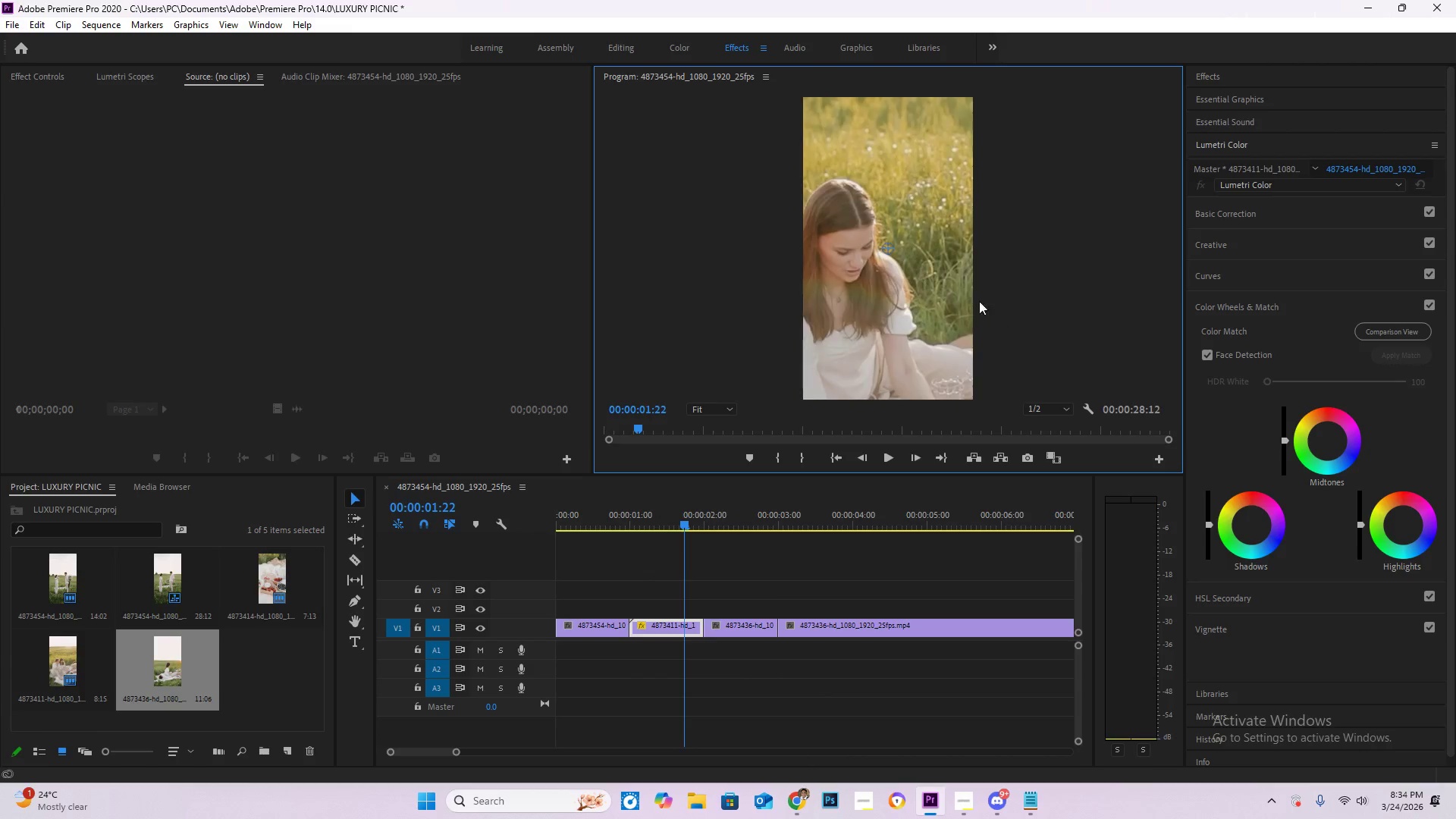 
left_click_drag(start_coordinate=[987, 311], to_coordinate=[911, 185])
 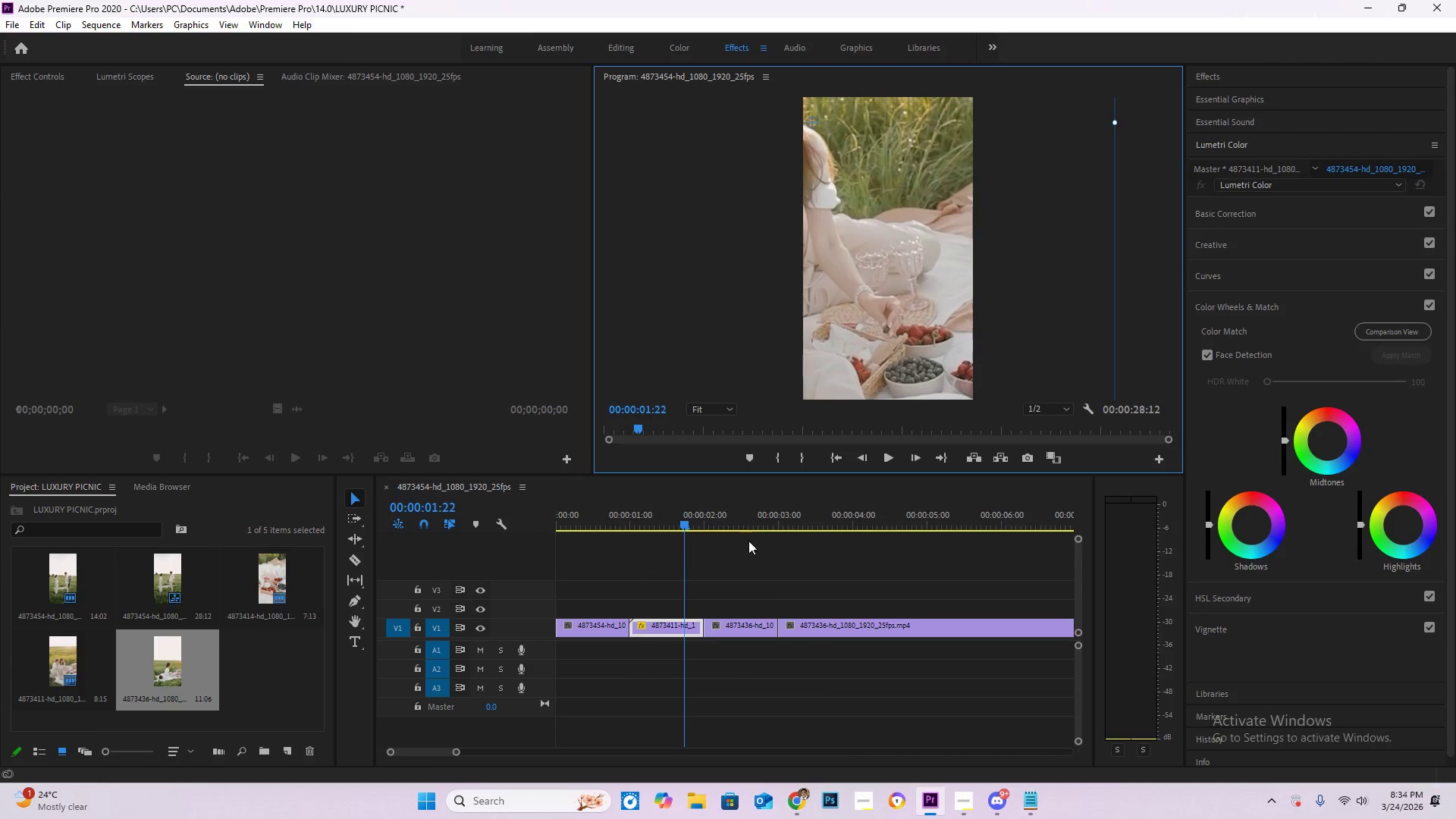 
key(Space)
 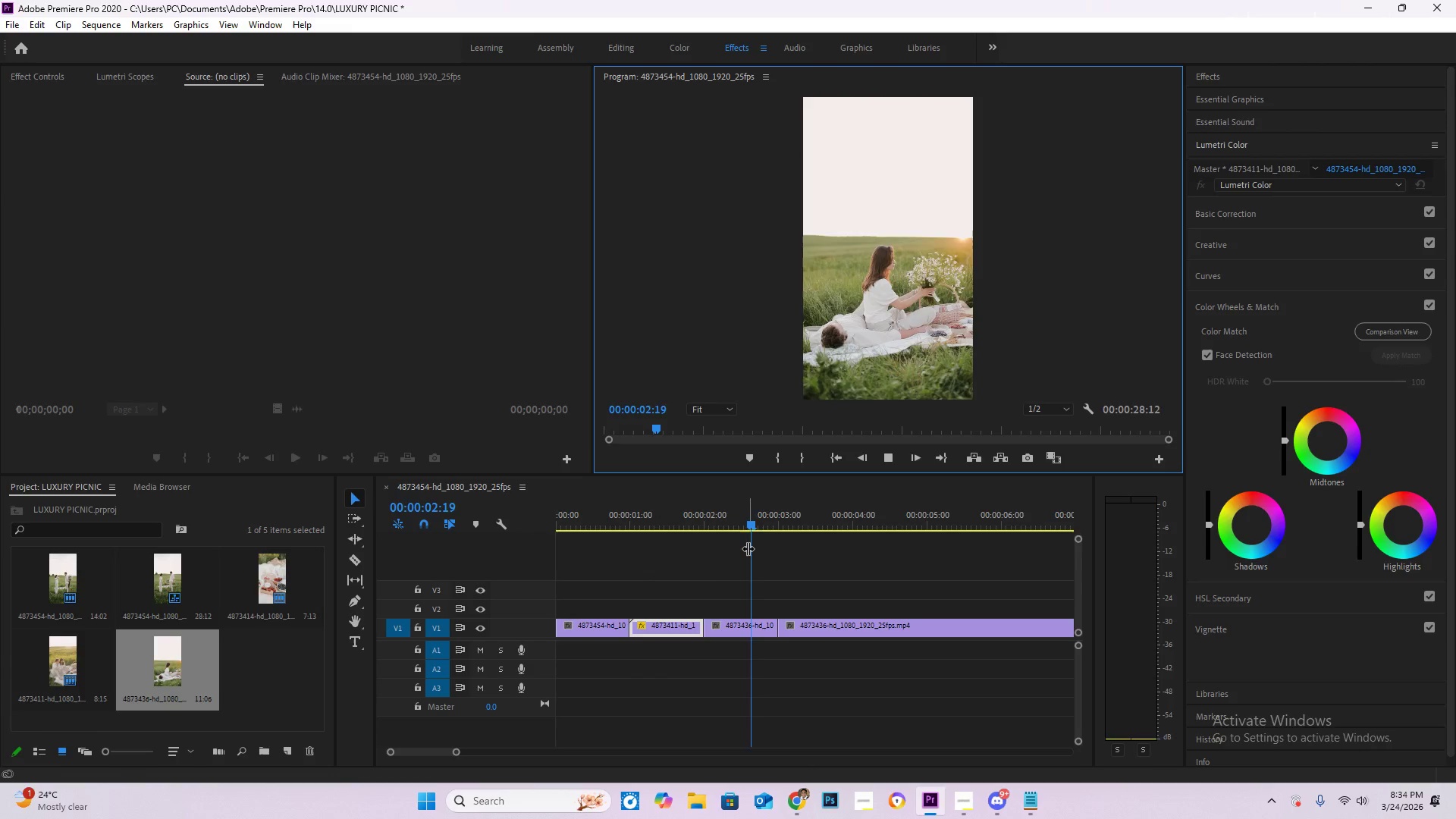 
left_click_drag(start_coordinate=[694, 525], to_coordinate=[473, 520])
 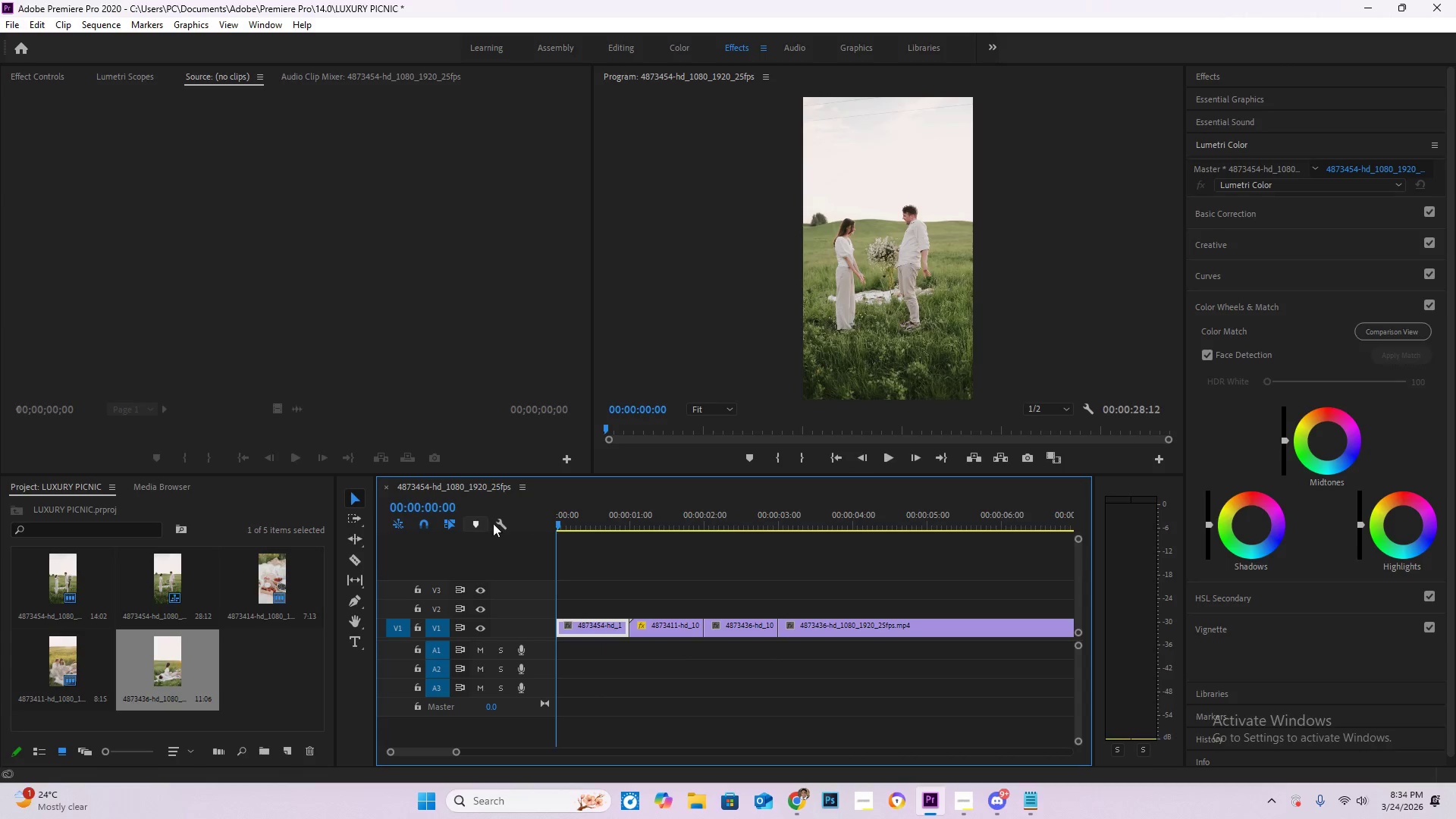 
key(Space)
 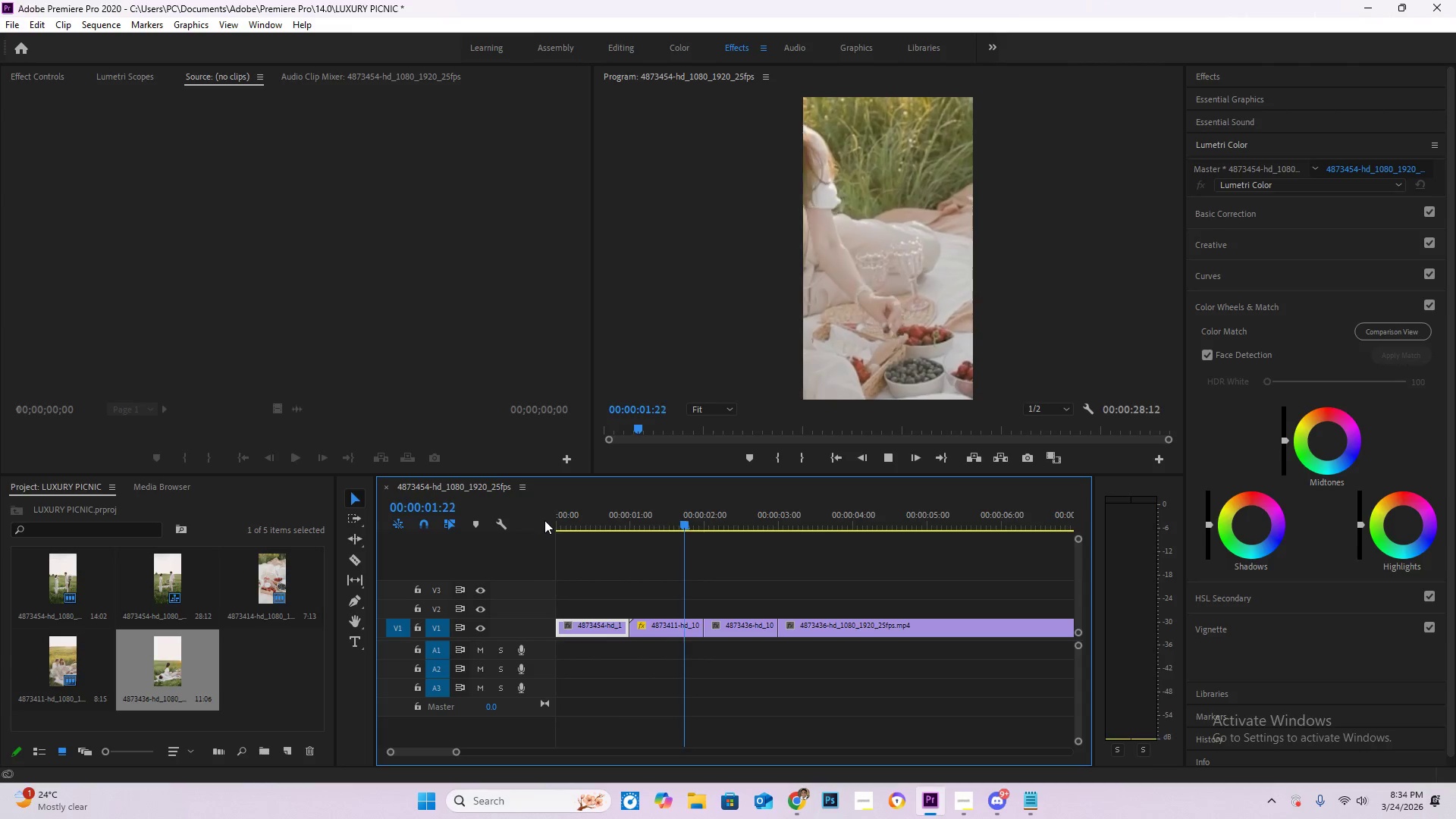 
key(Space)
 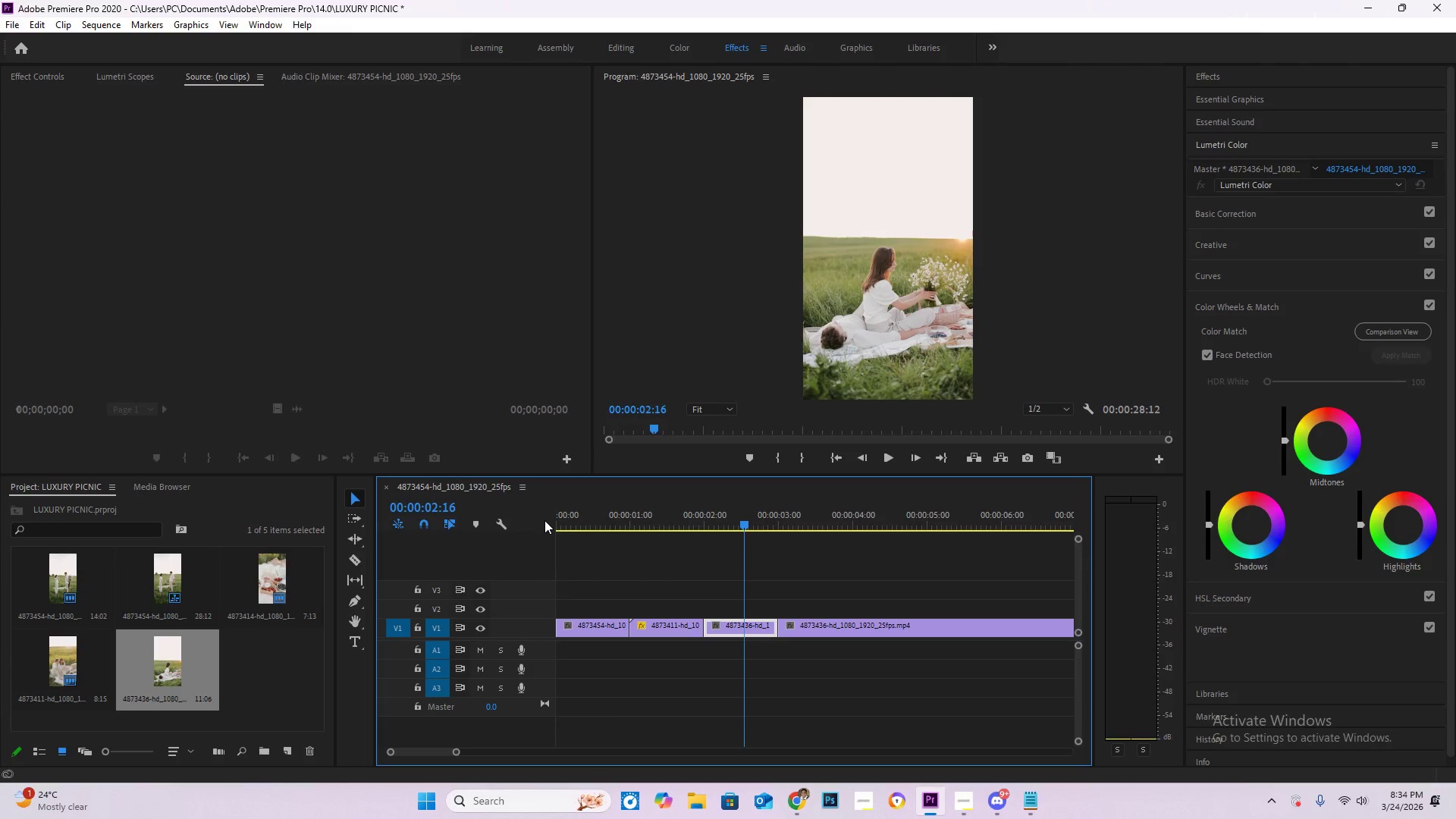 
key(Control+Z)
 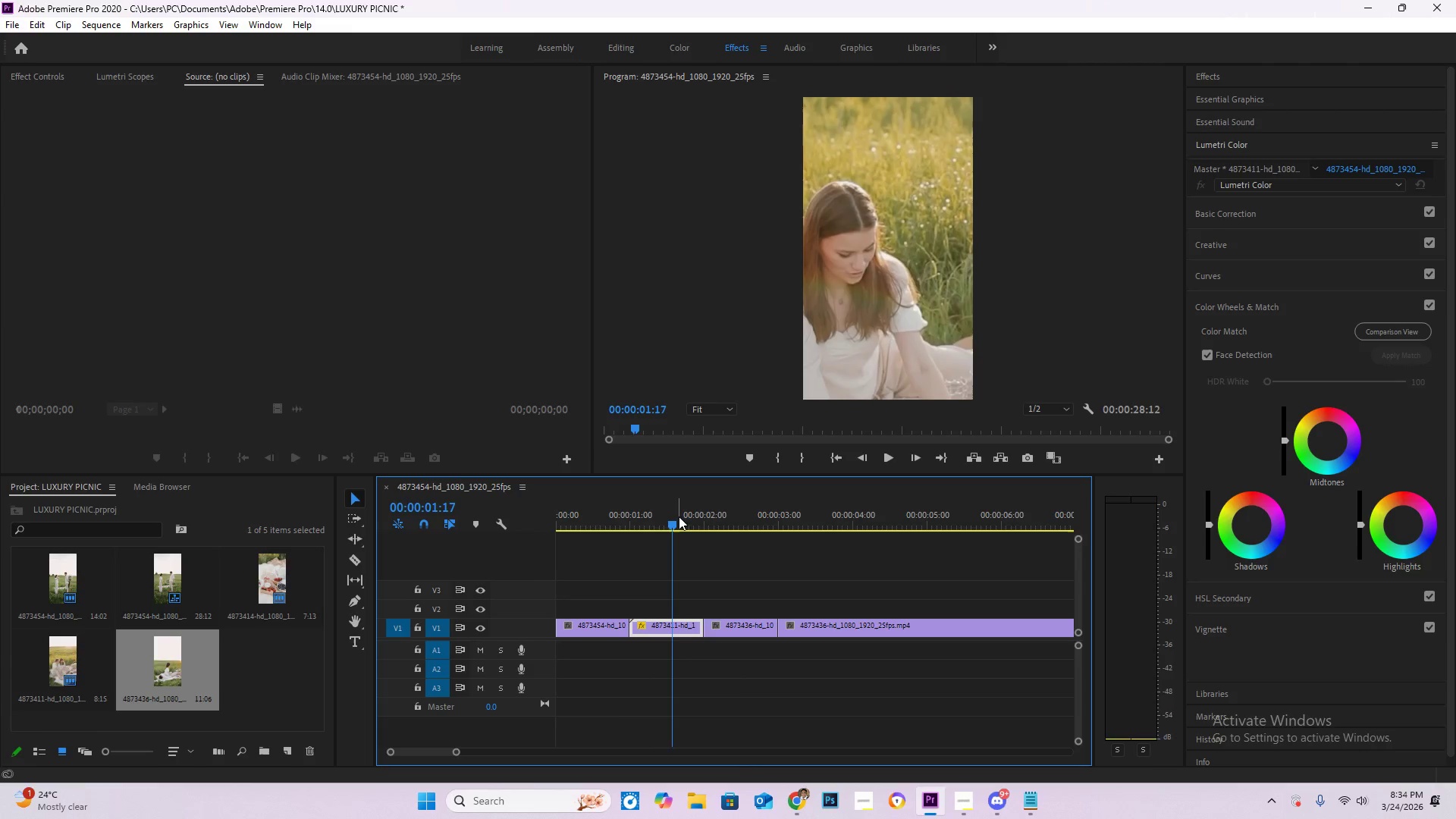 
key(Control+Z)
 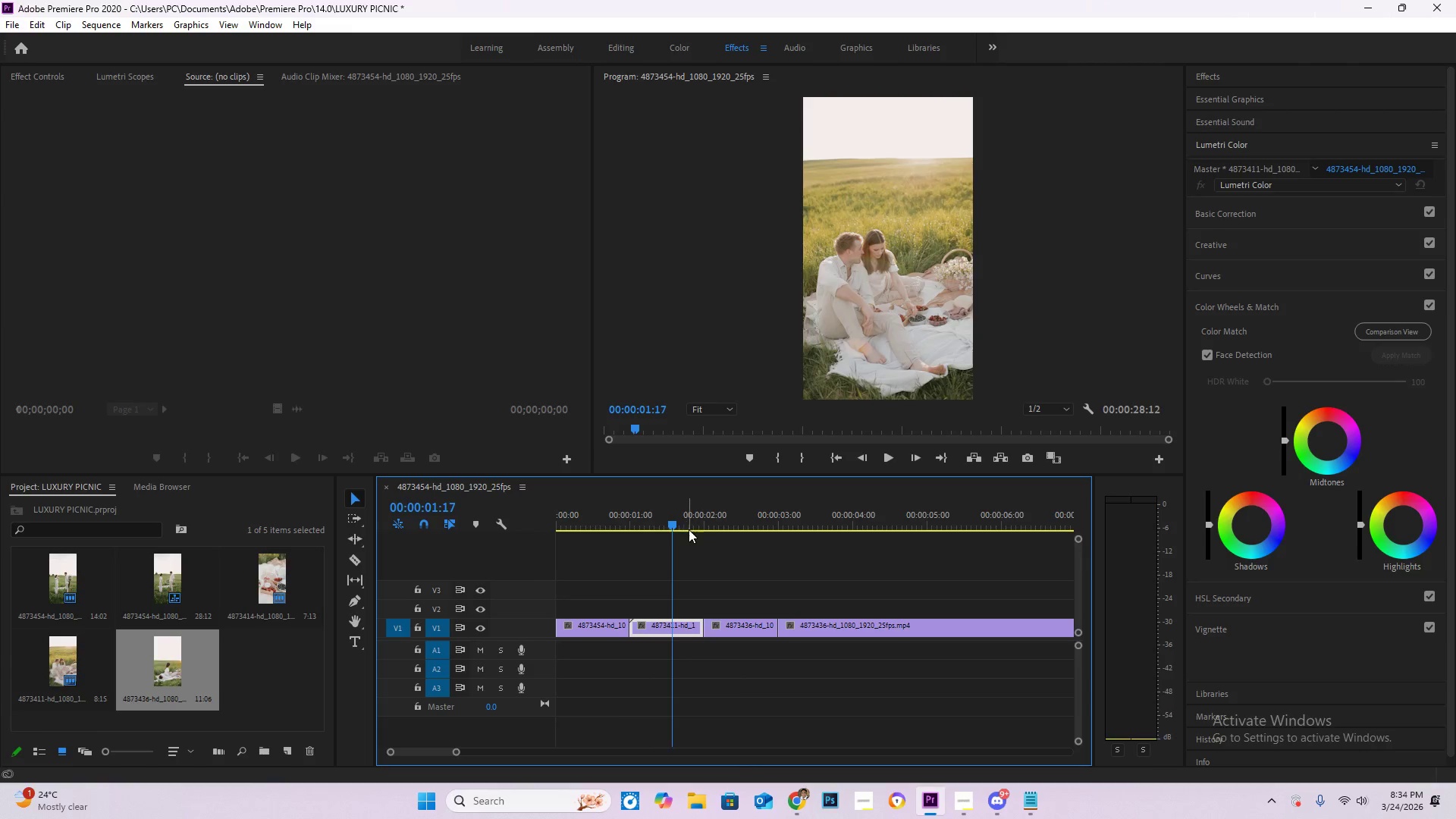 
left_click_drag(start_coordinate=[669, 522], to_coordinate=[804, 535])
 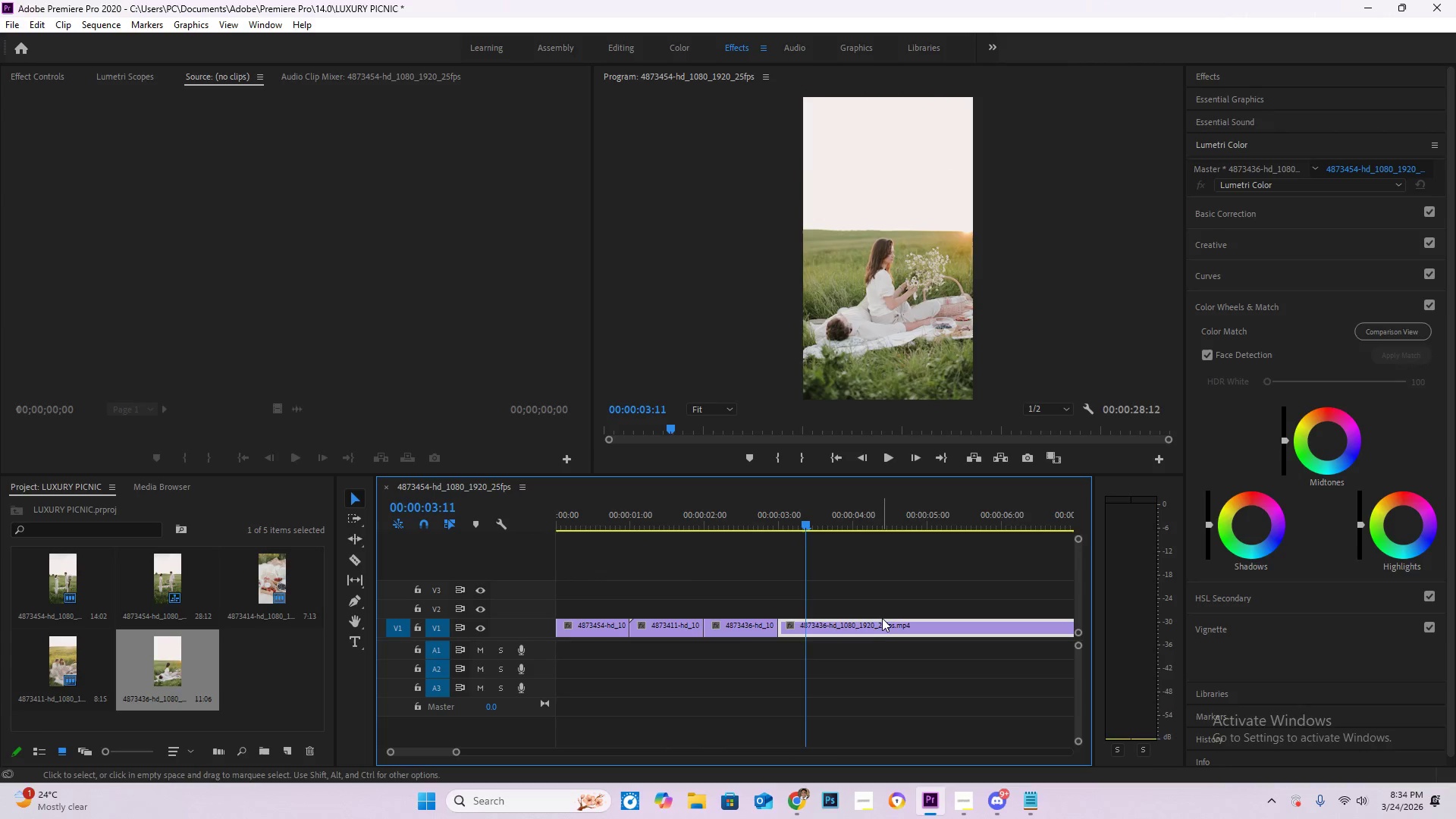 
left_click([882, 618])
 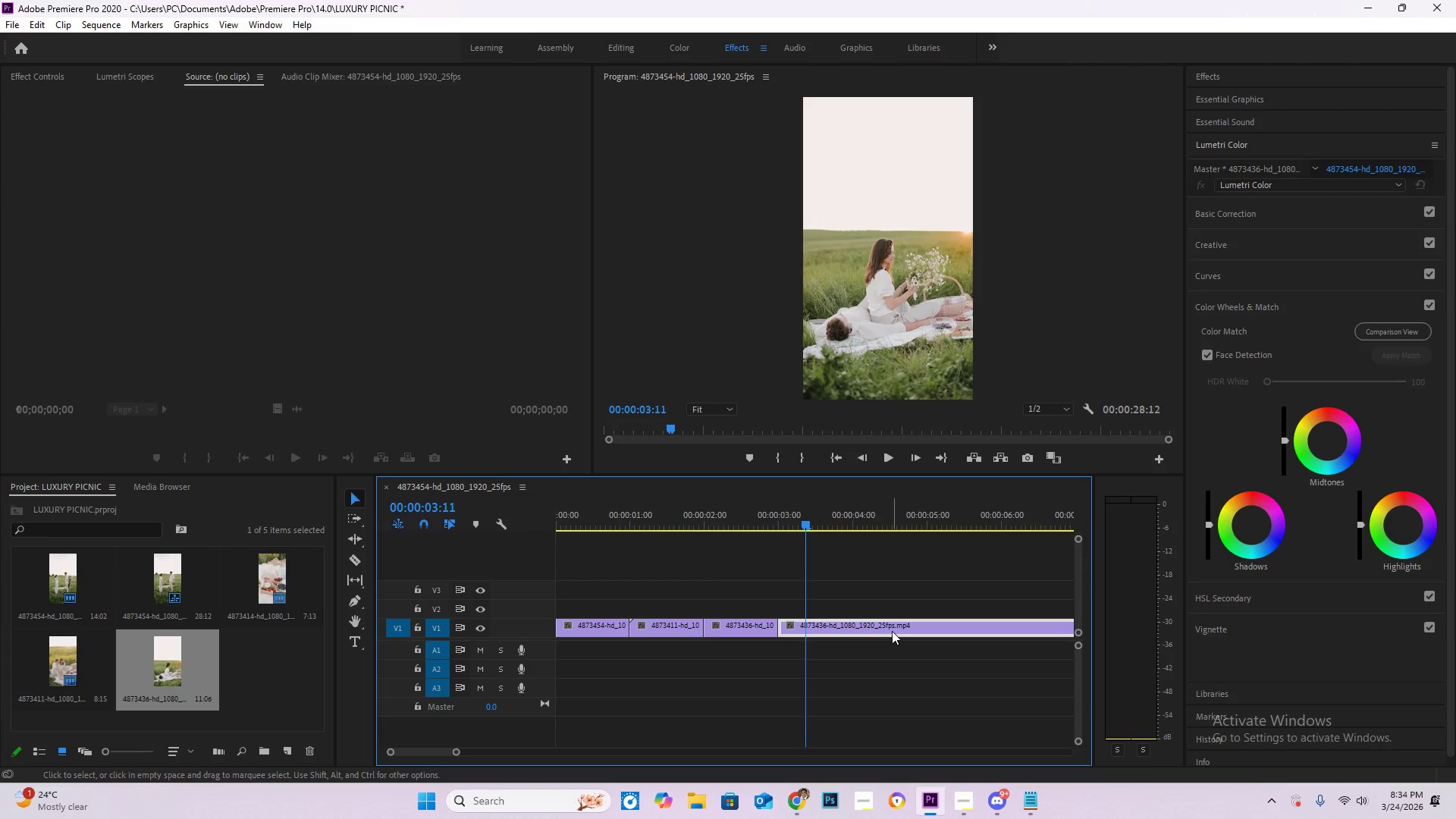 
key(Delete)
 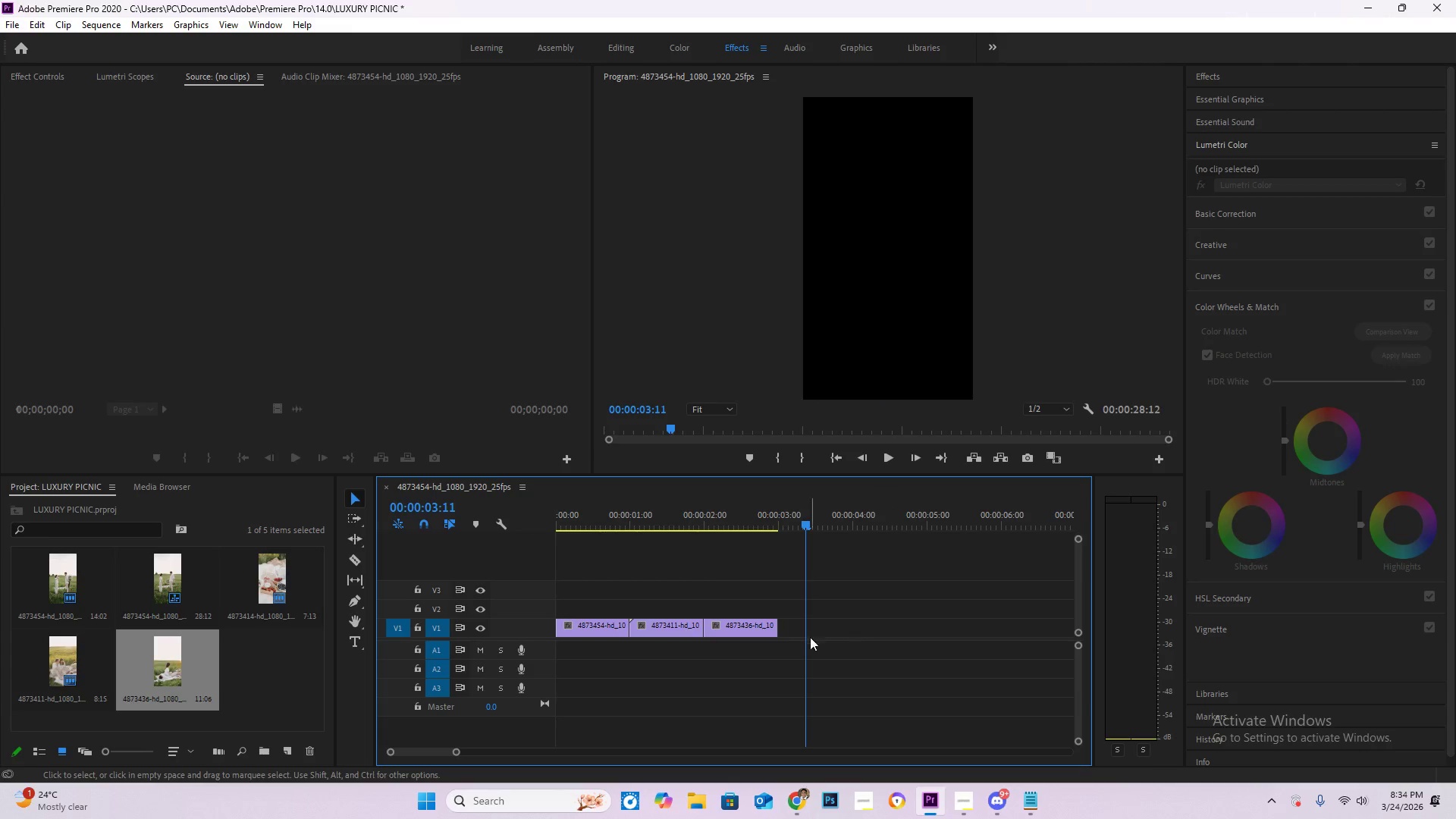 
hold_key(key=AltLeft, duration=1.48)
scroll: coordinate [791, 663], scroll_direction: down, amount: 19.0
 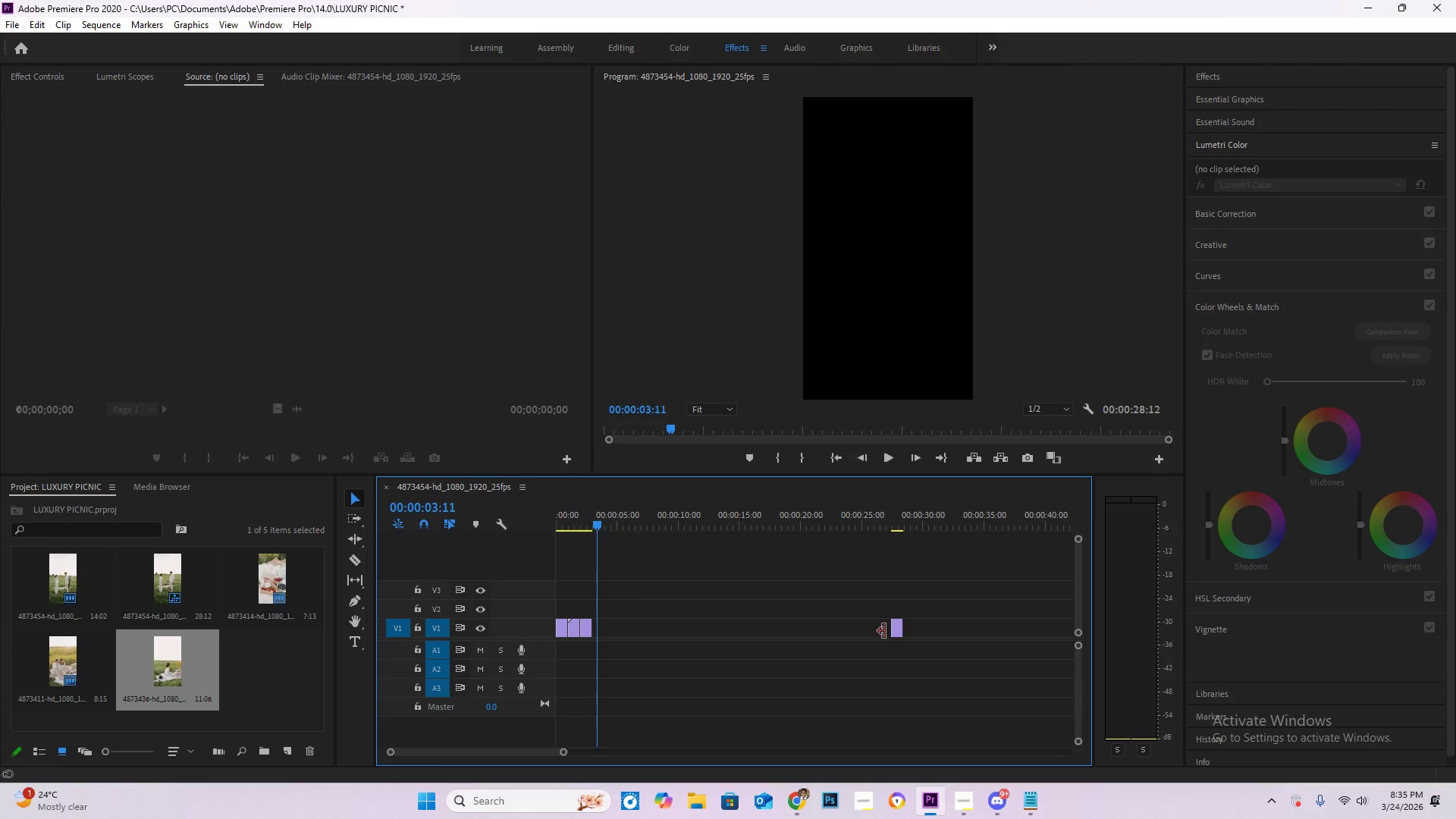 
left_click([890, 629])
 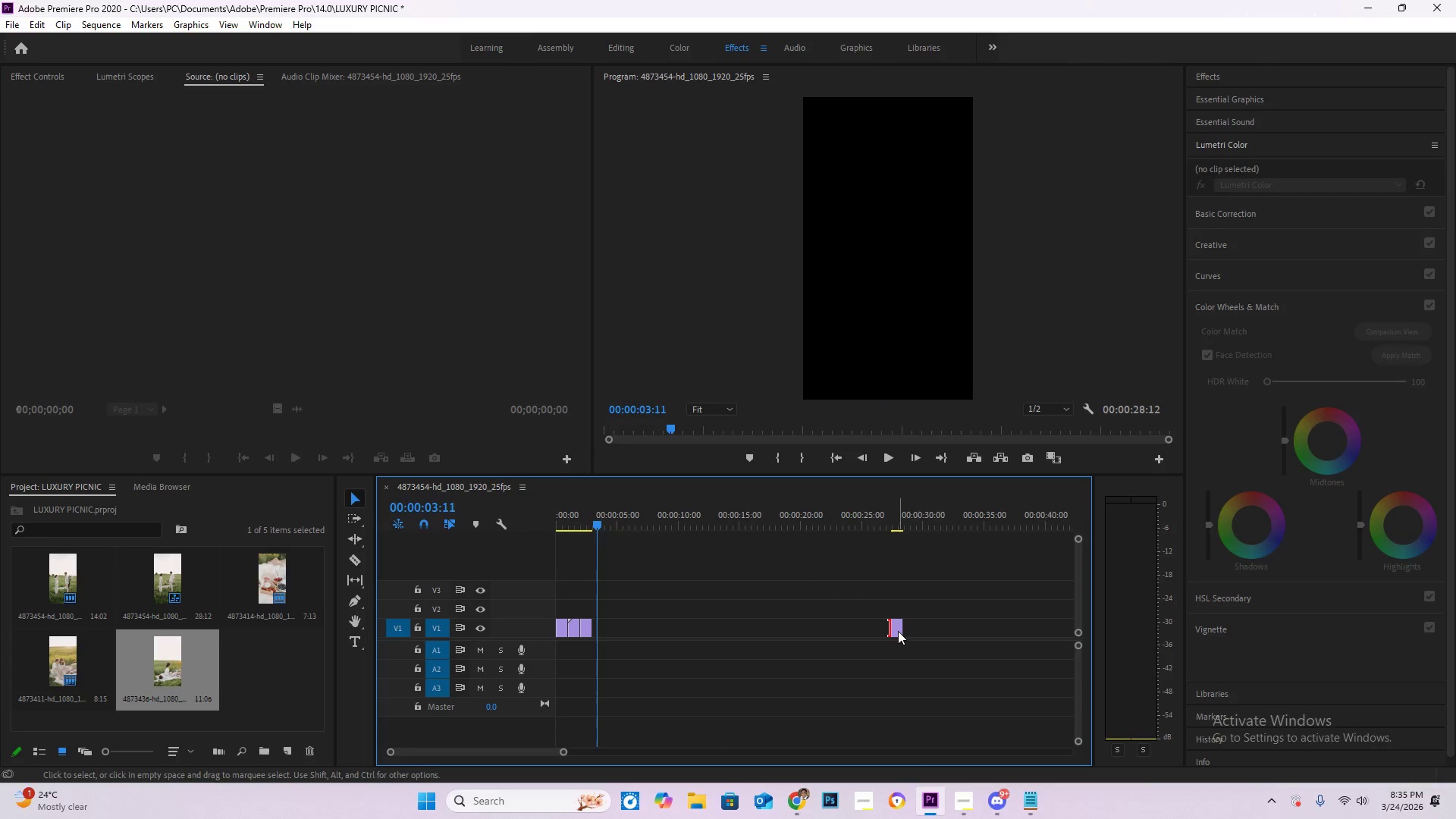 
left_click_drag(start_coordinate=[897, 631], to_coordinate=[600, 640])